 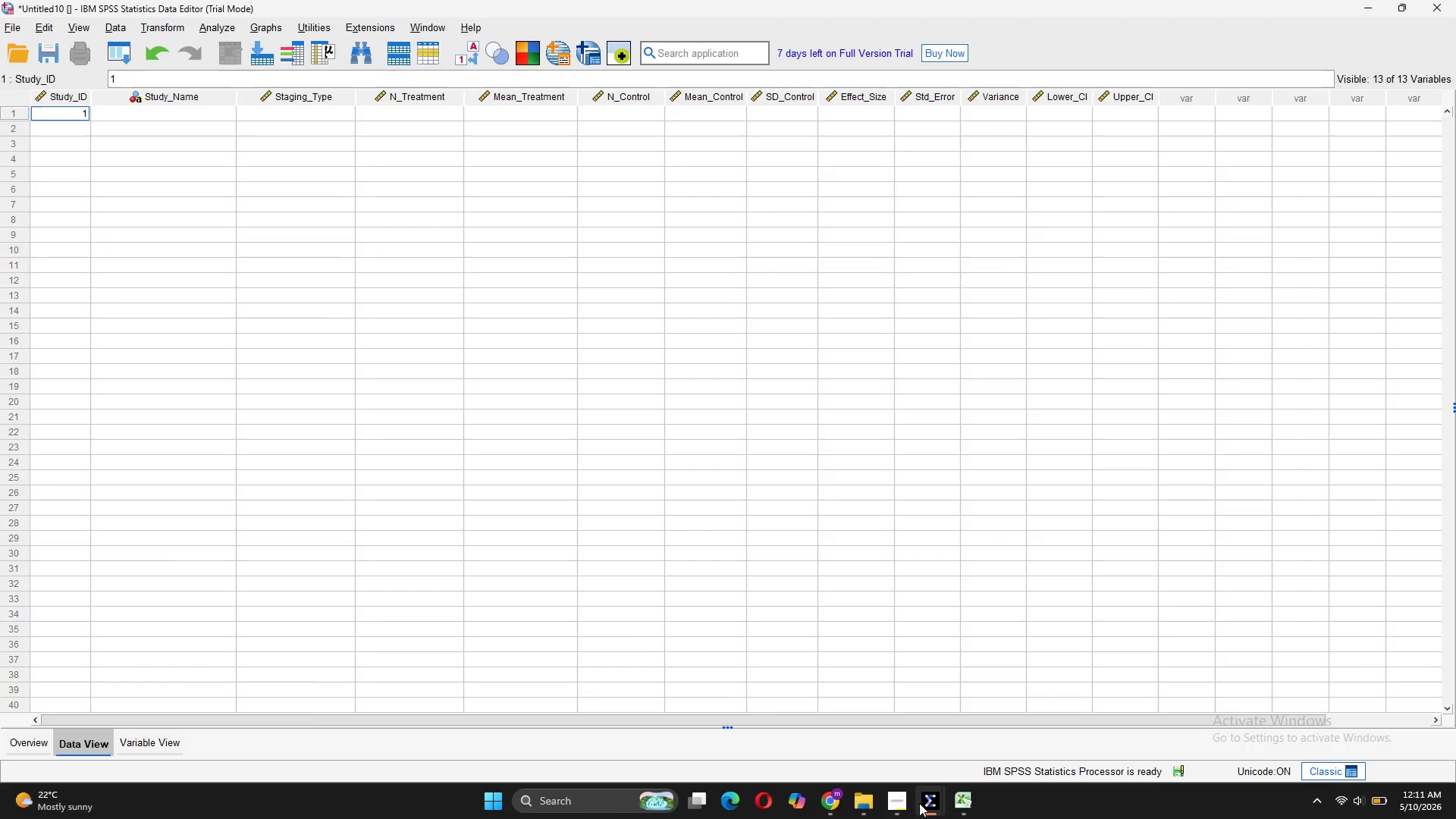 
left_click([1333, 673])
 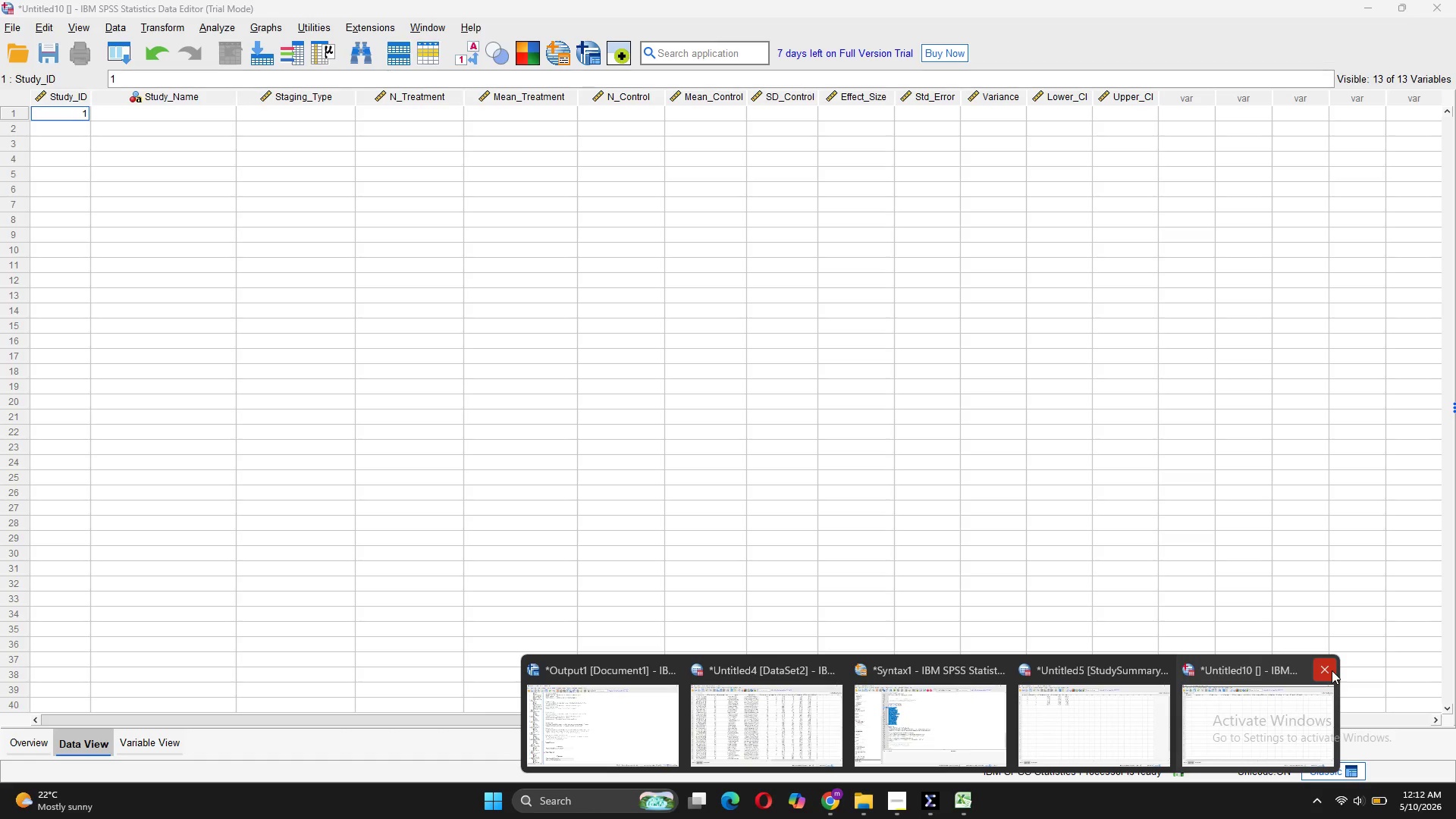 
double_click([1332, 670])
 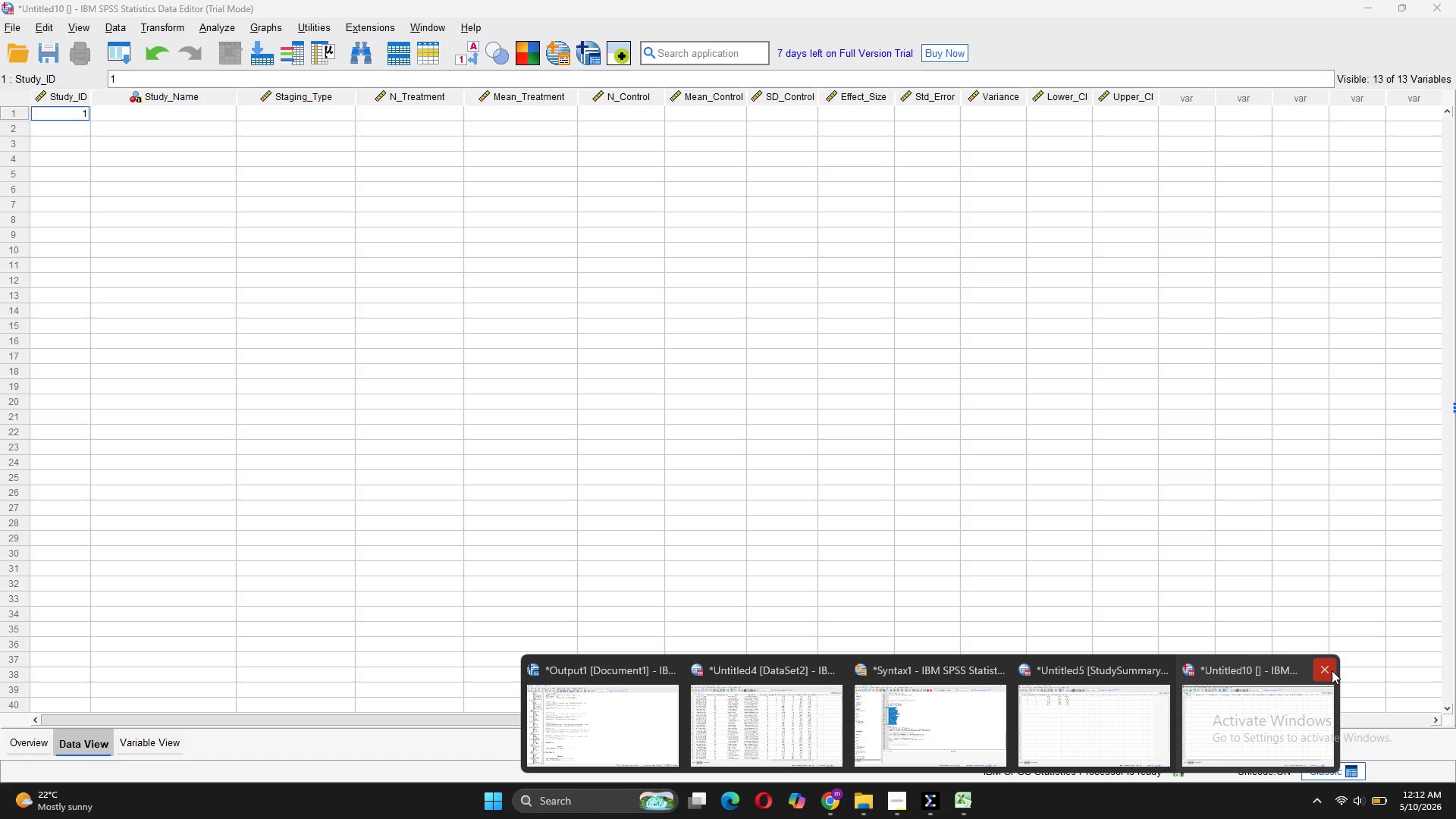 
double_click([1332, 670])
 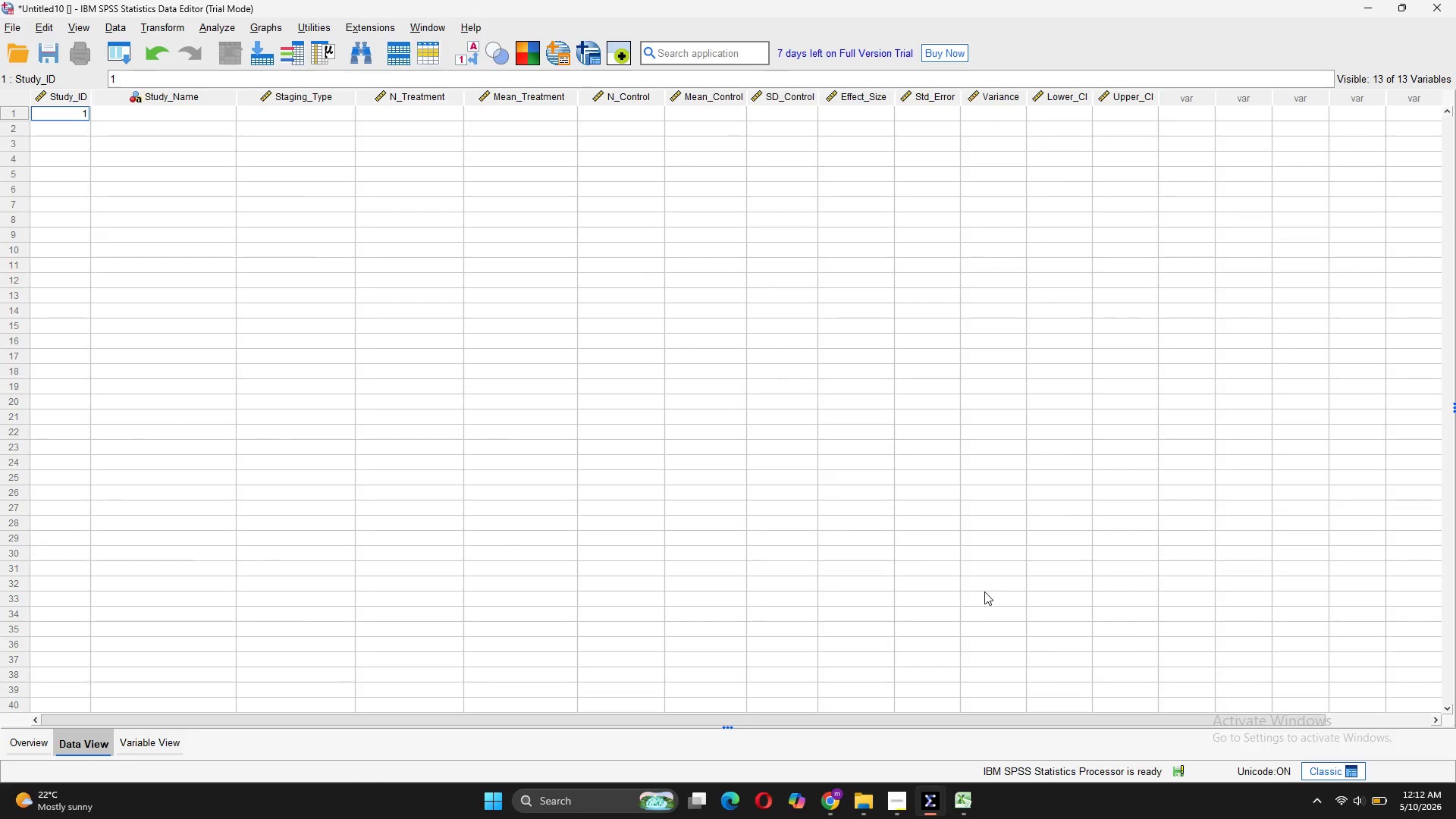 
scroll: coordinate [1025, 394], scroll_direction: down, amount: 8.0
 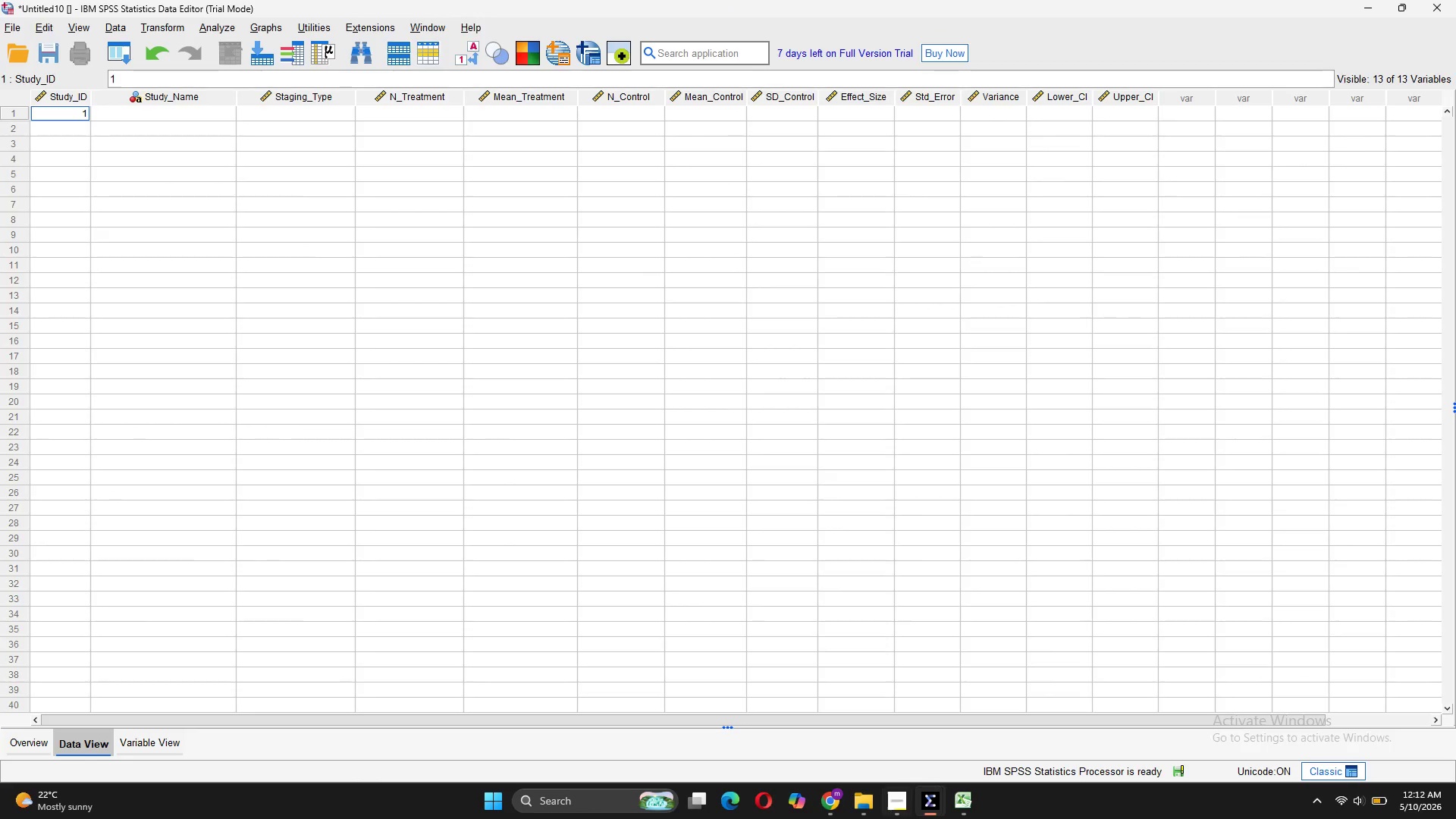 
mouse_move([932, 794])
 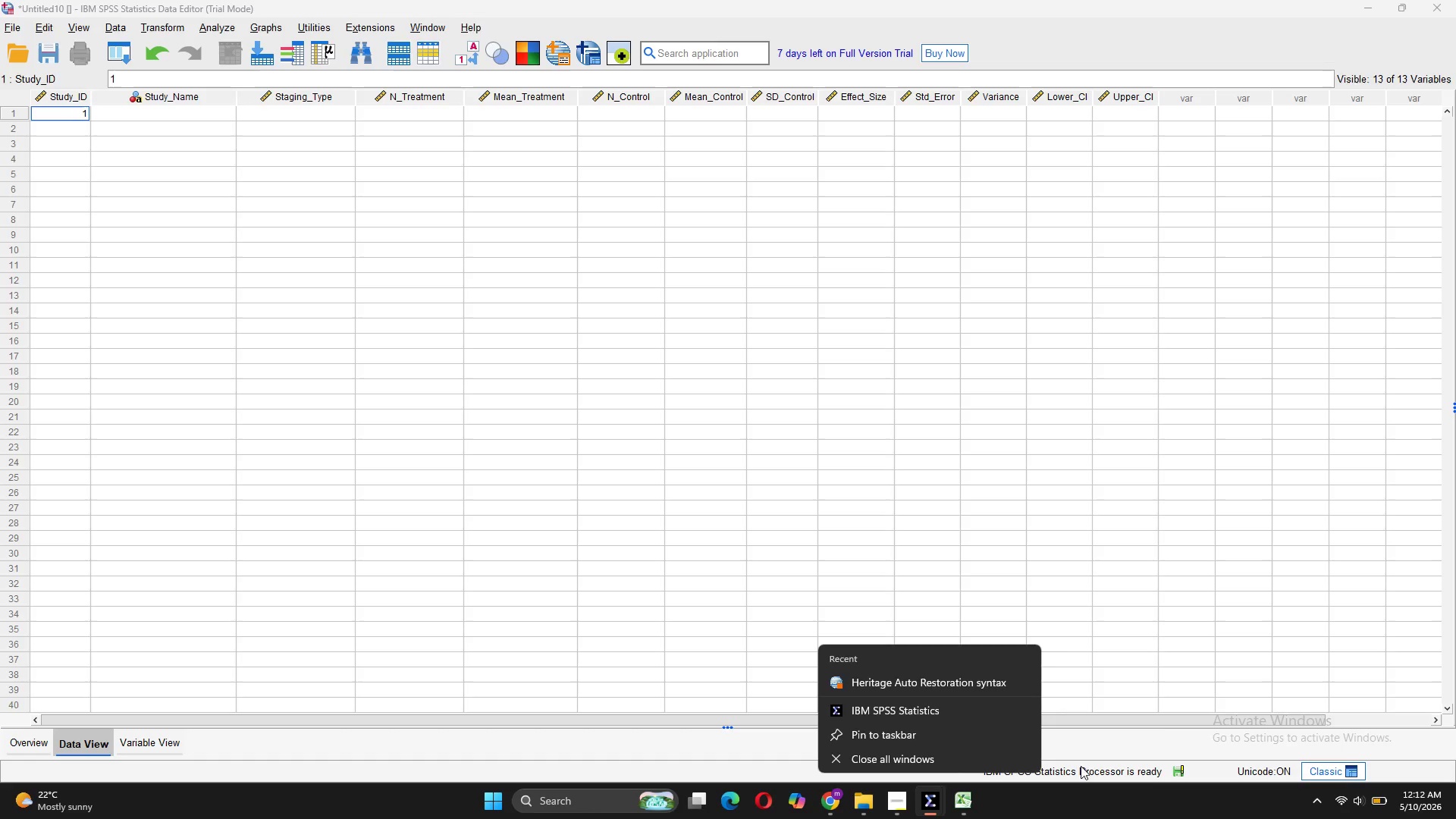 
left_click([934, 797])
 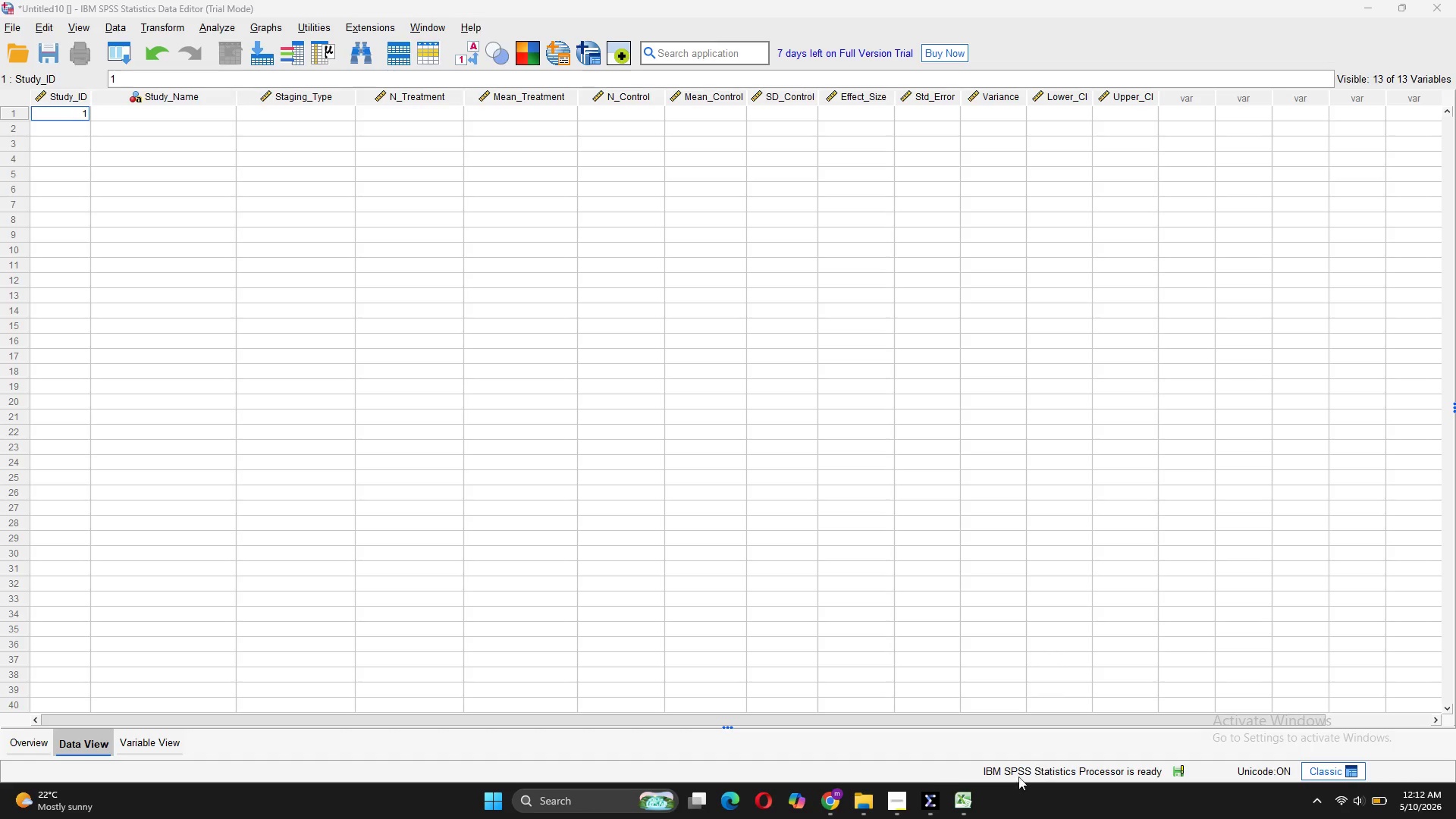 
mouse_move([954, 783])
 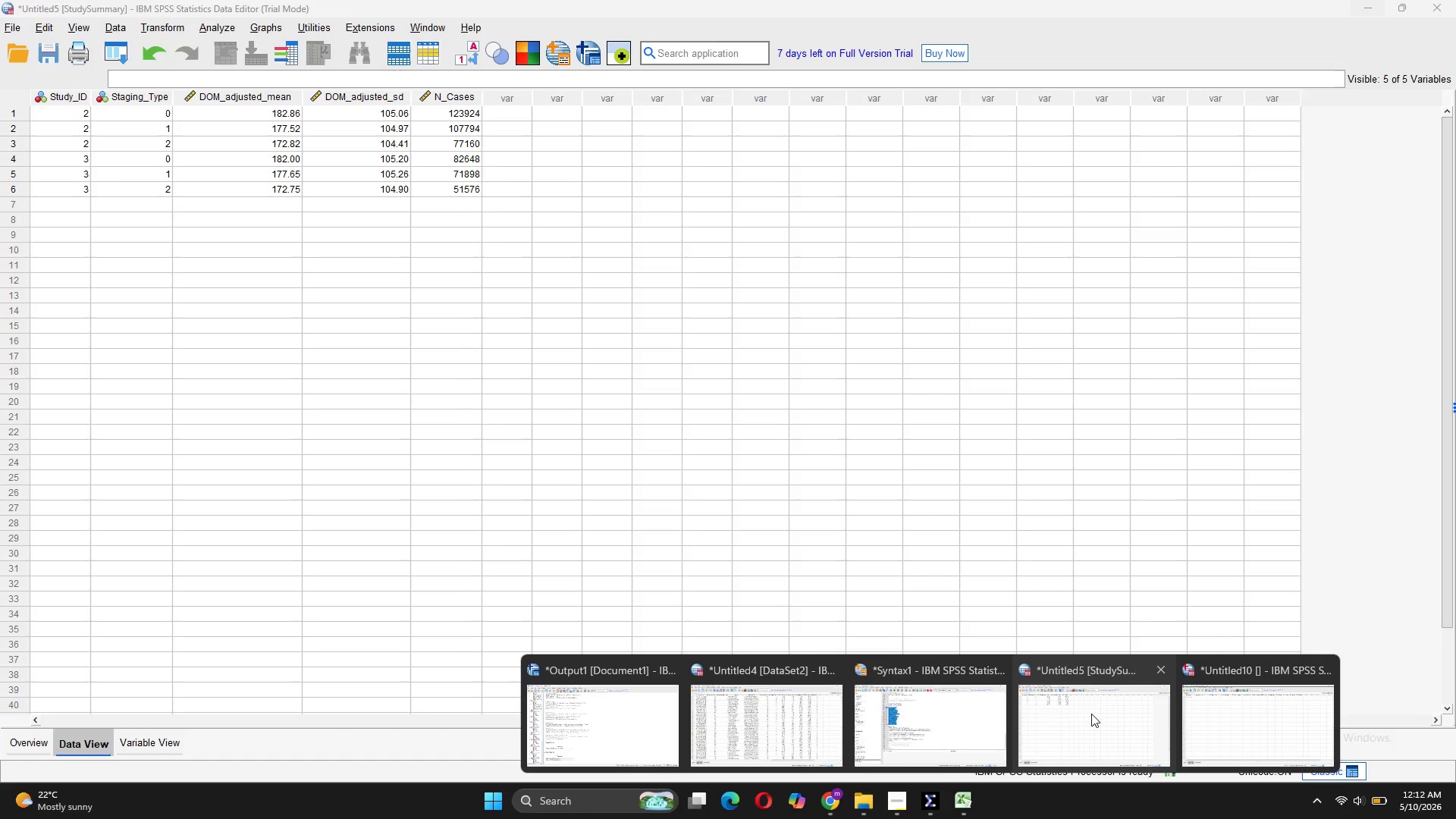 
left_click([1091, 714])
 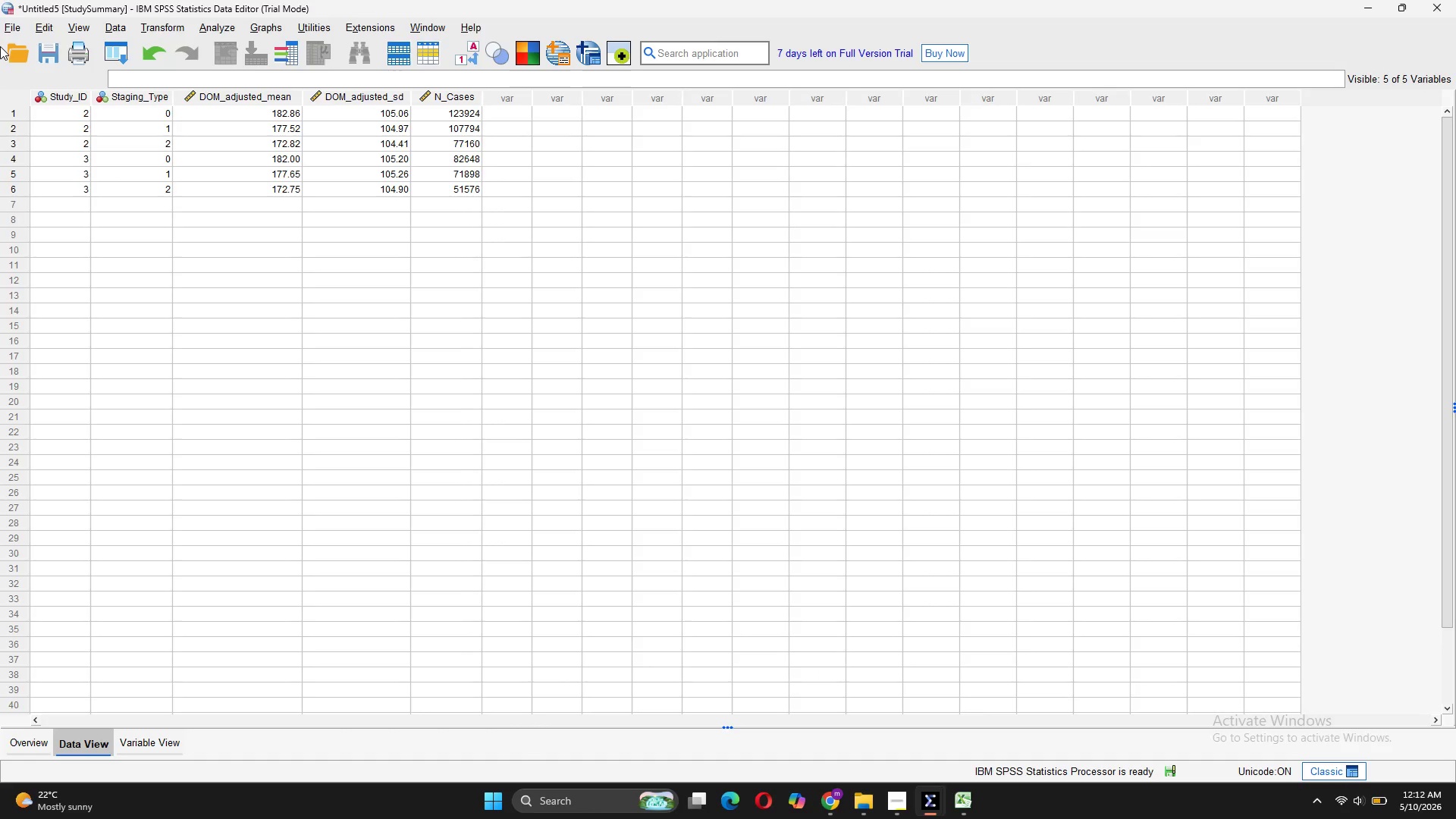 
double_click([4, 29])
 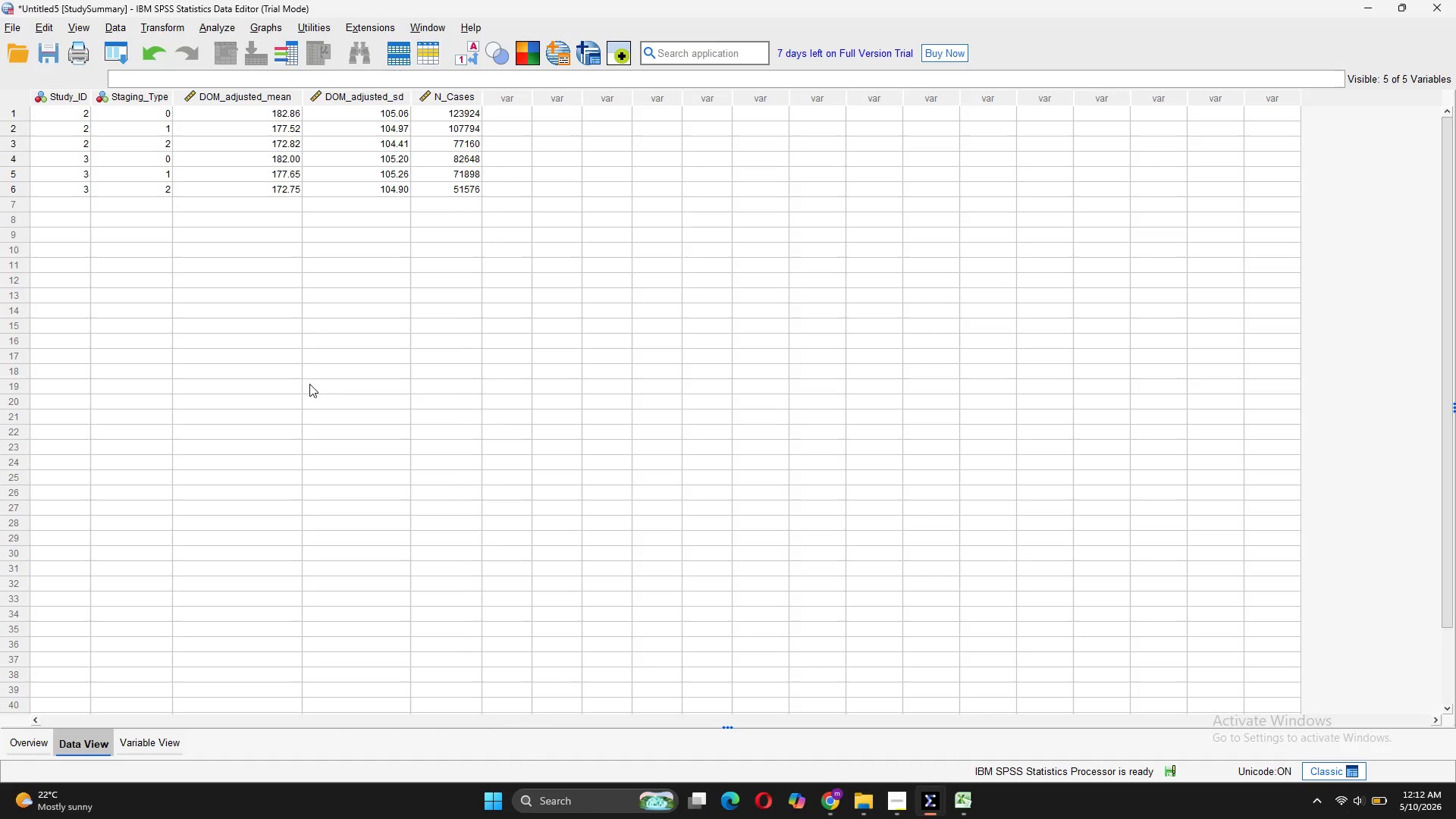 
triple_click([309, 384])
 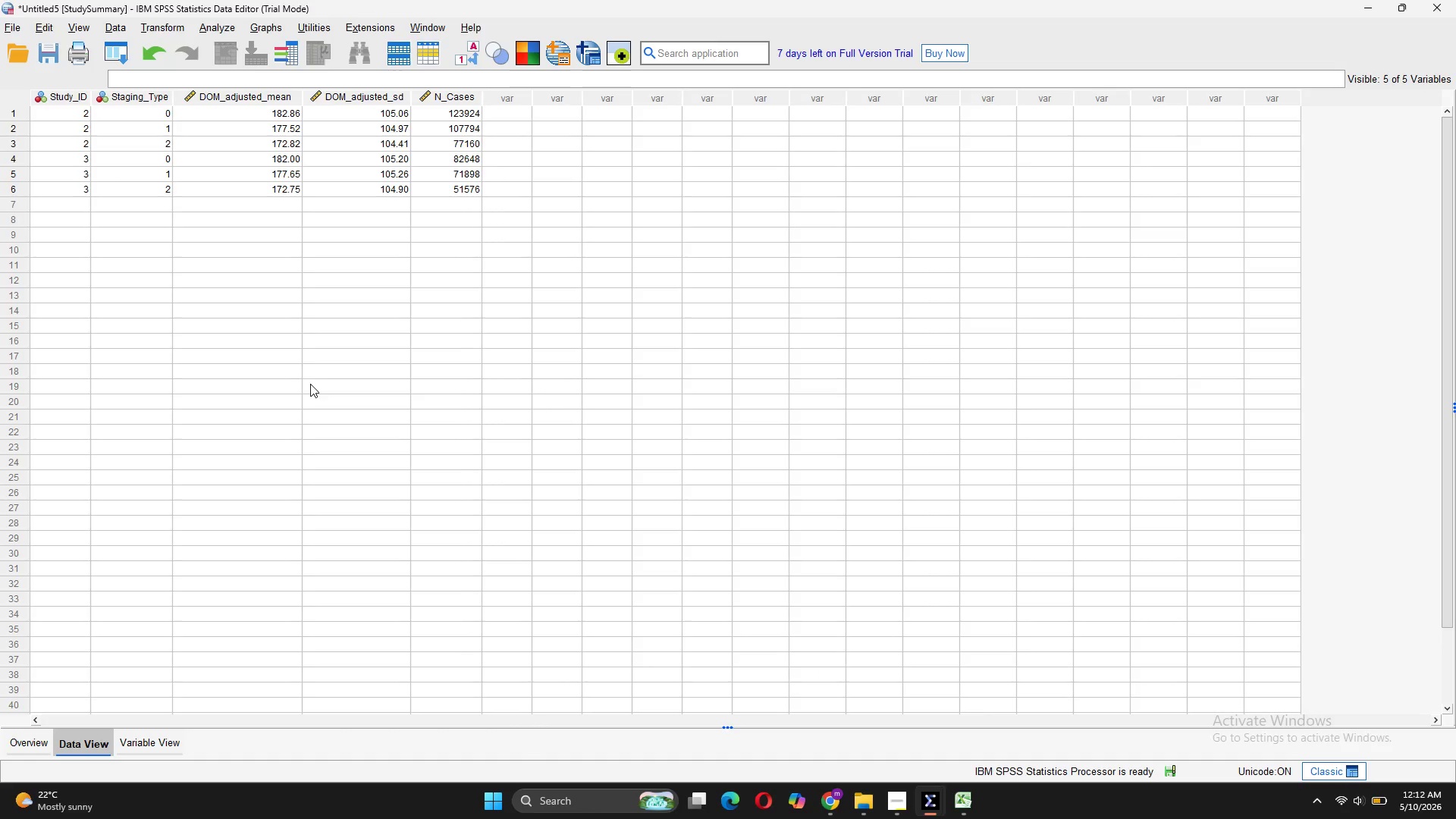 
triple_click([310, 384])
 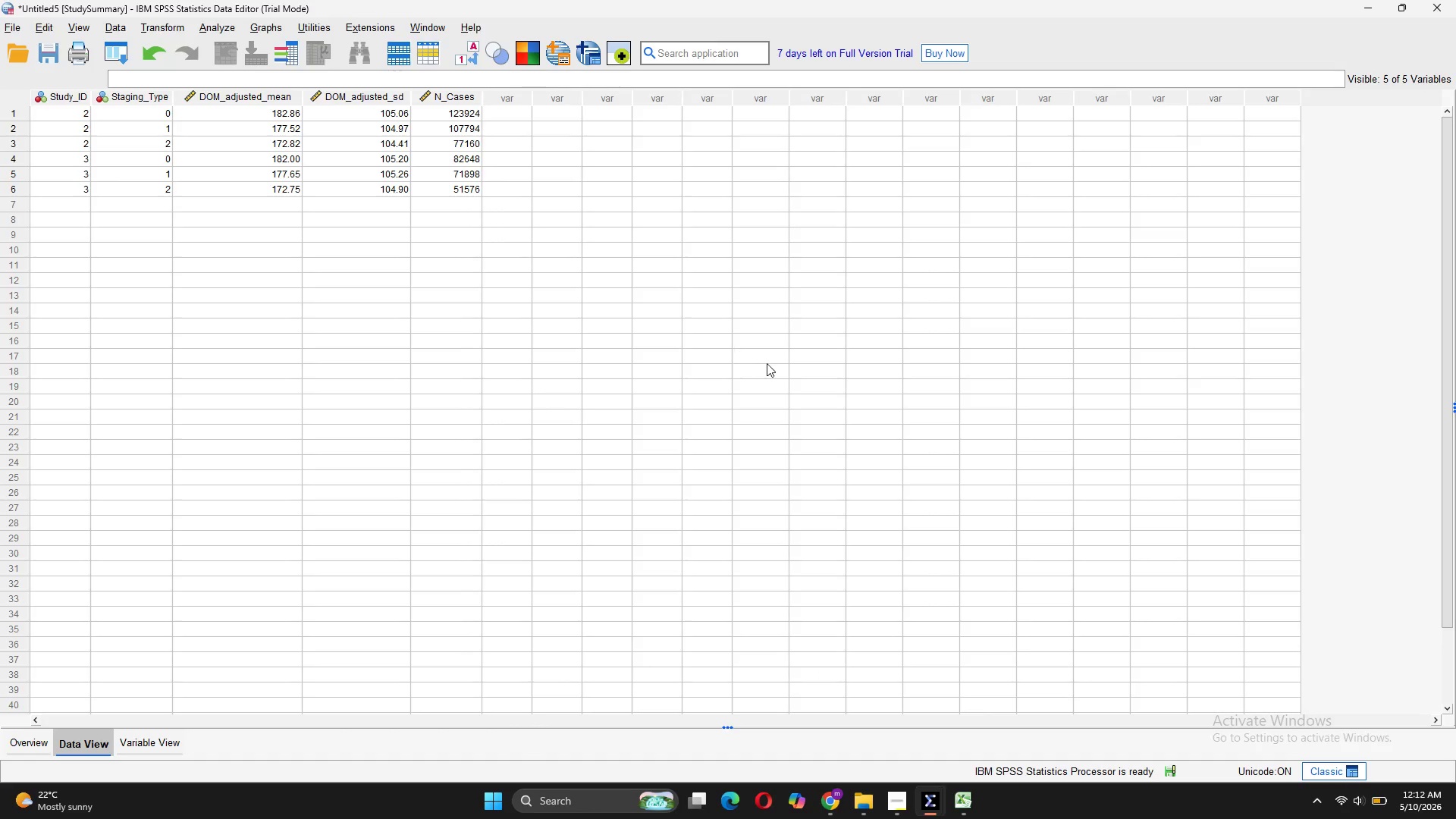 
left_click_drag(start_coordinate=[768, 371], to_coordinate=[768, 381])
 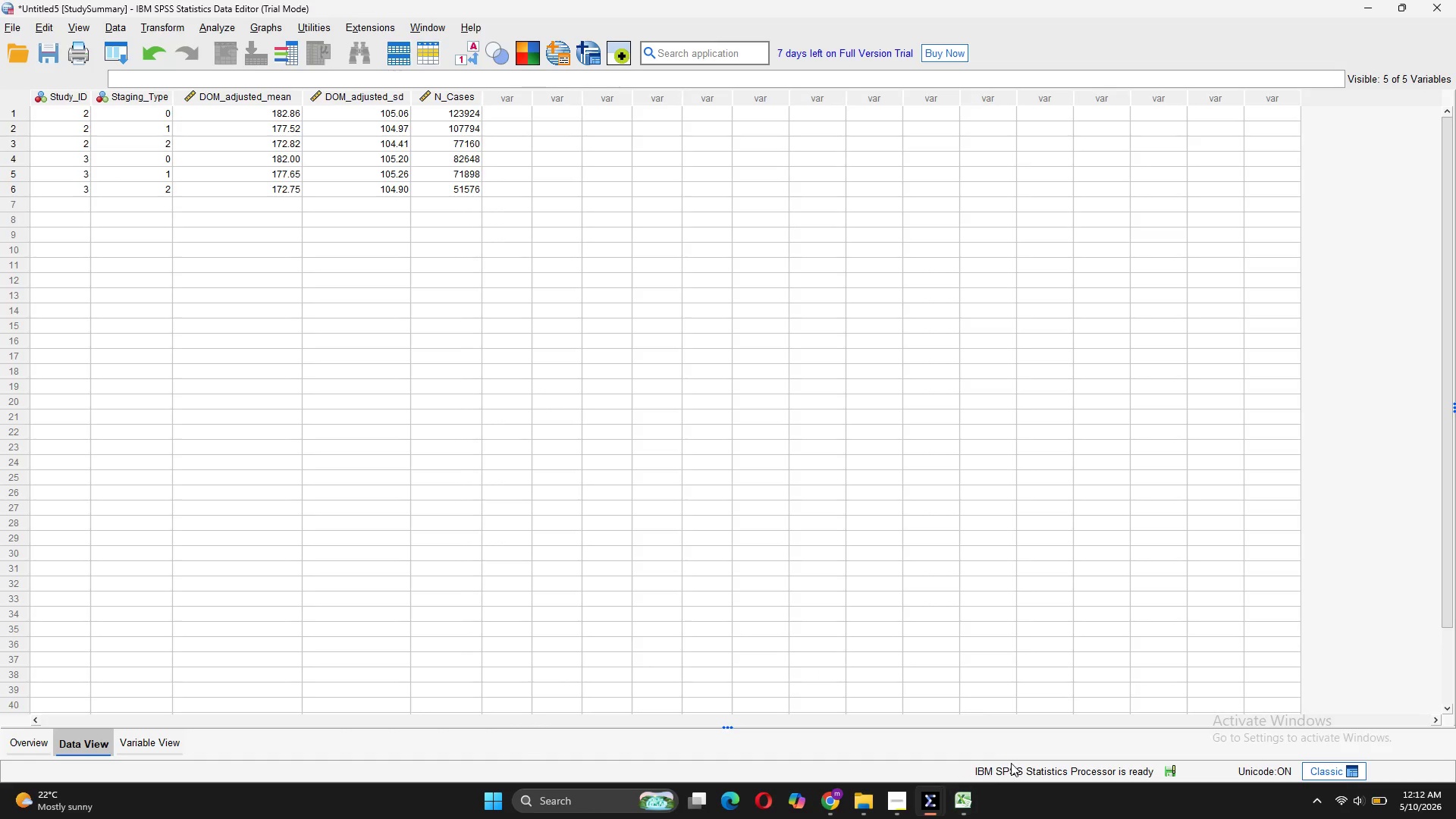 
double_click([1011, 763])
 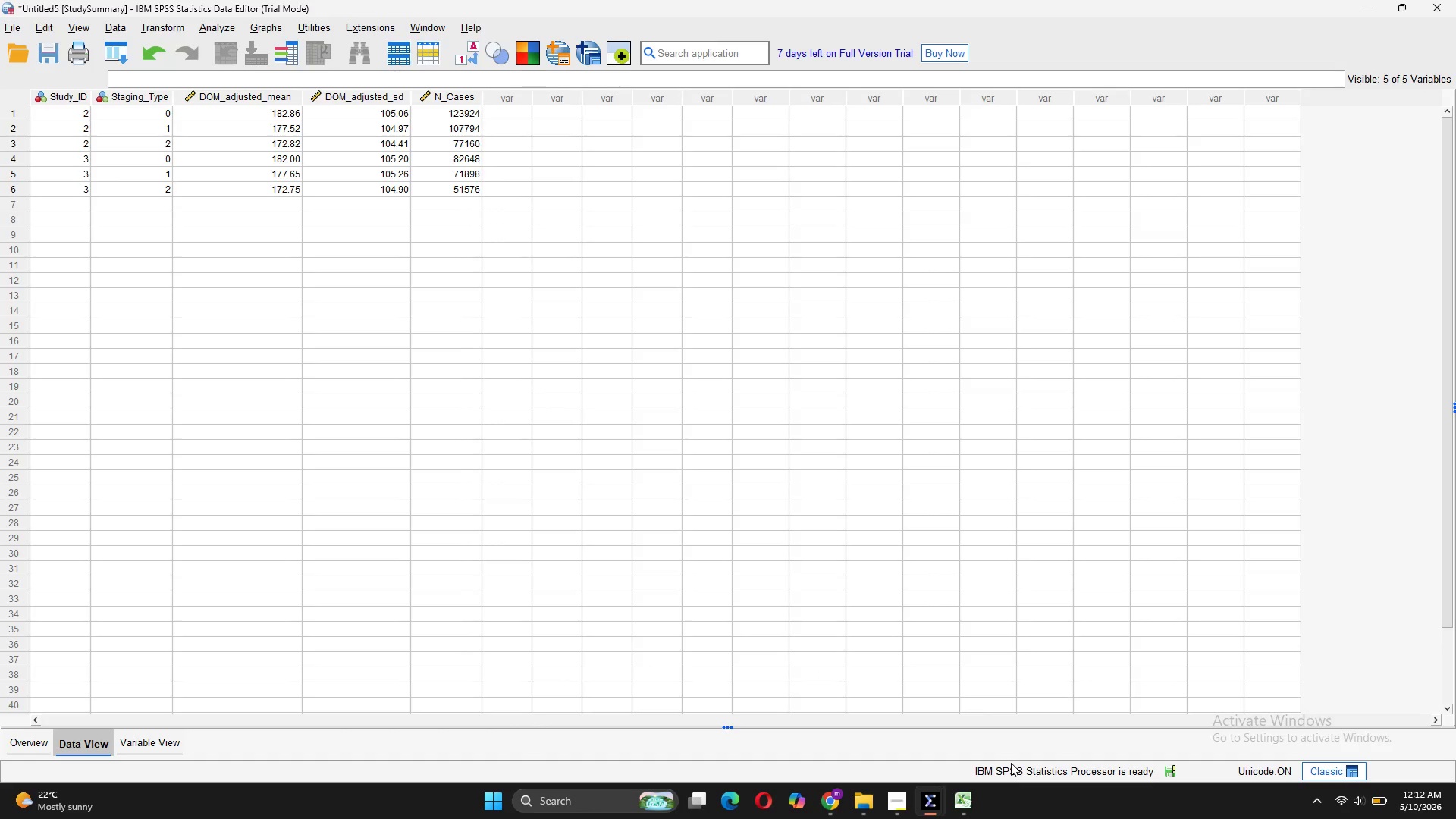 
triple_click([1011, 763])
 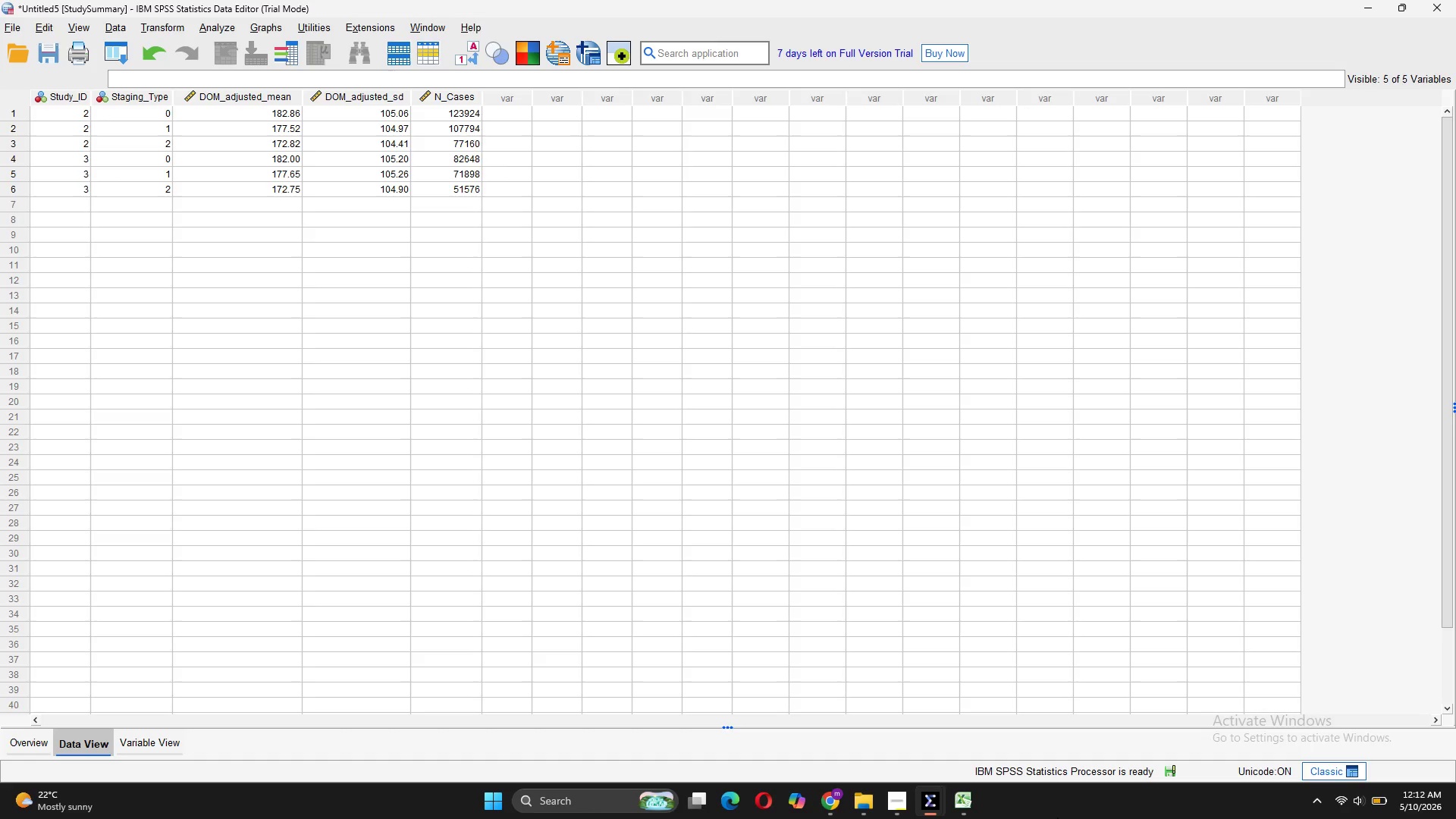 
wait(6.95)
 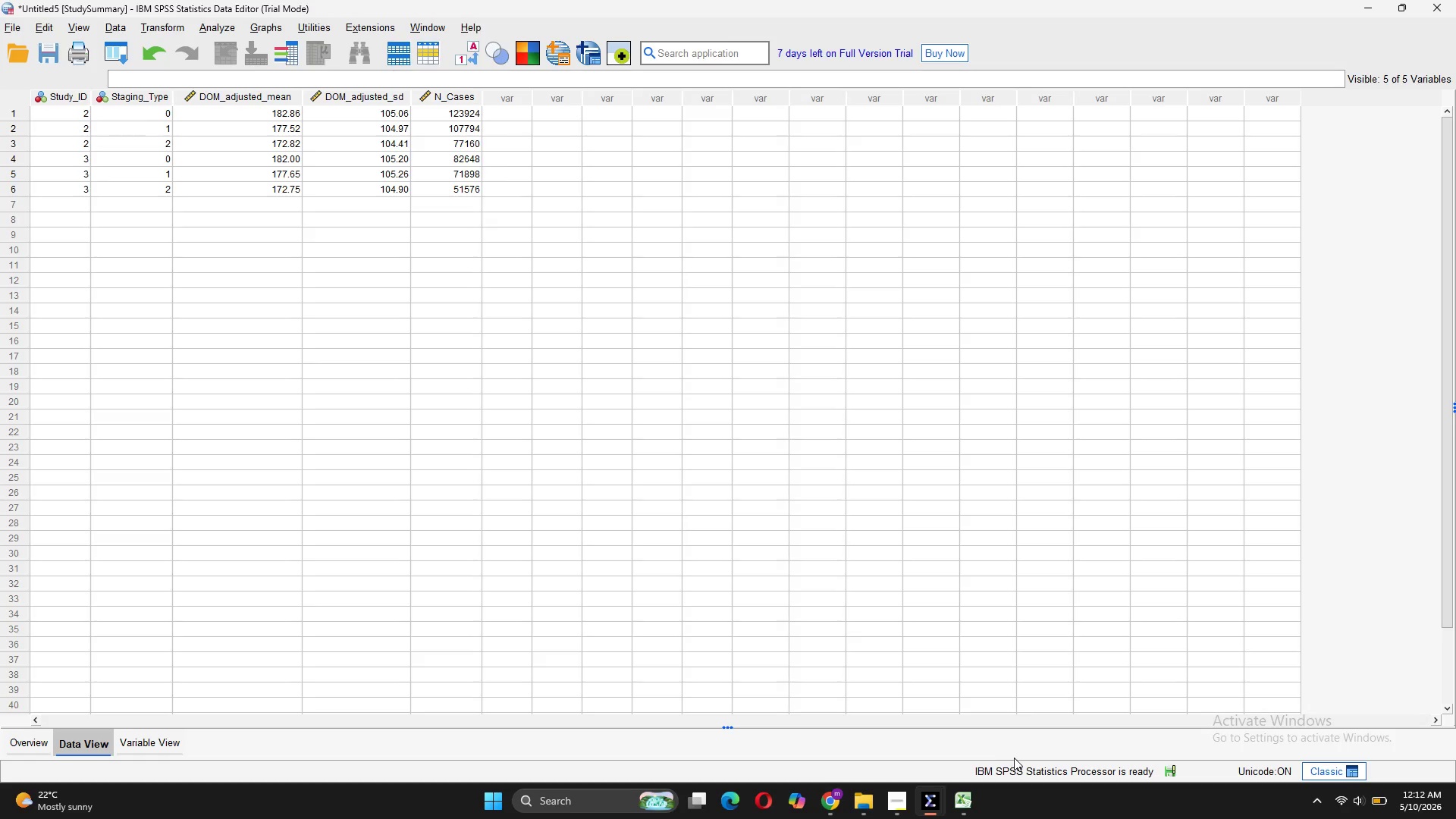 
double_click([1161, 777])
 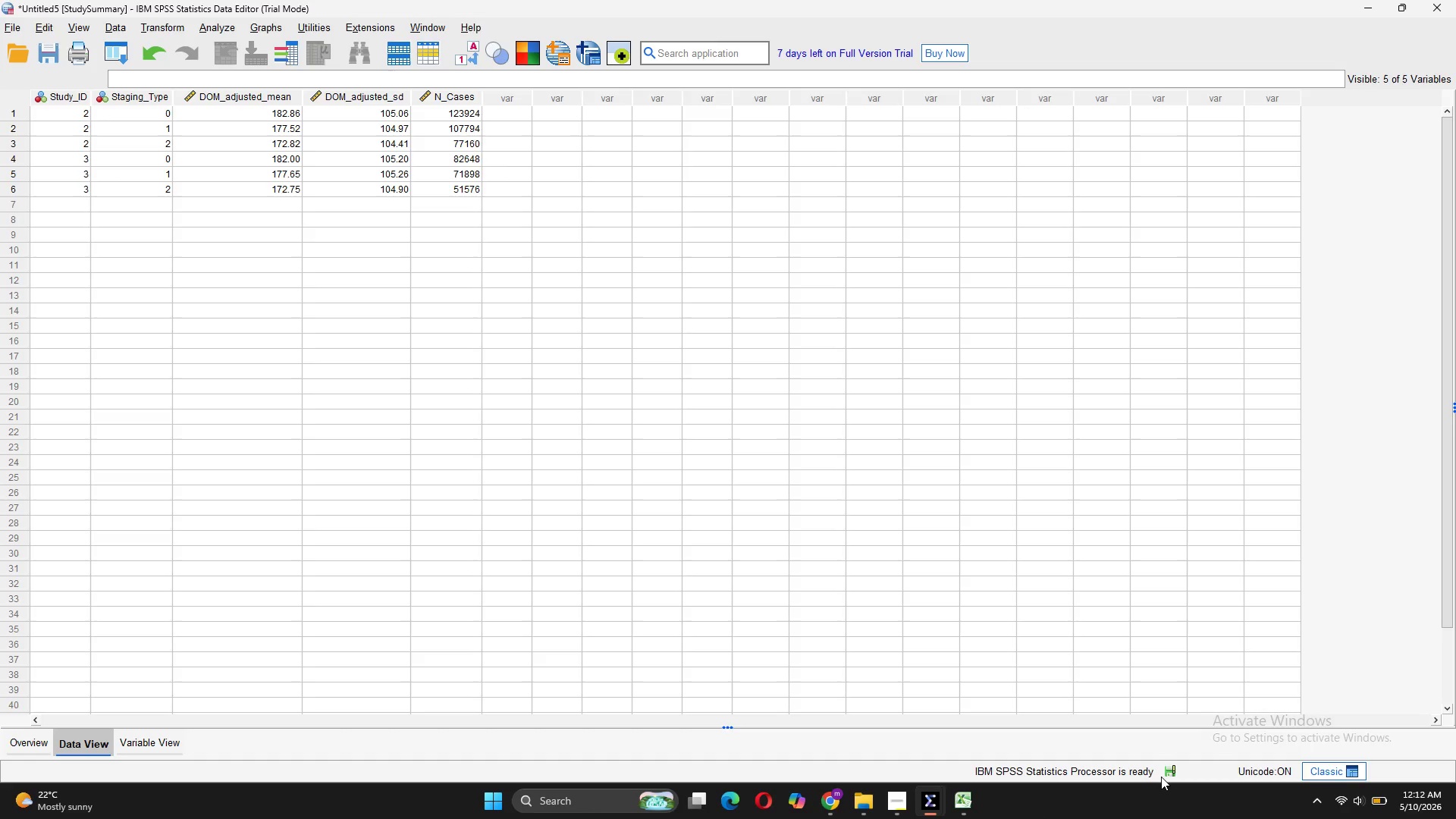 
triple_click([1161, 777])
 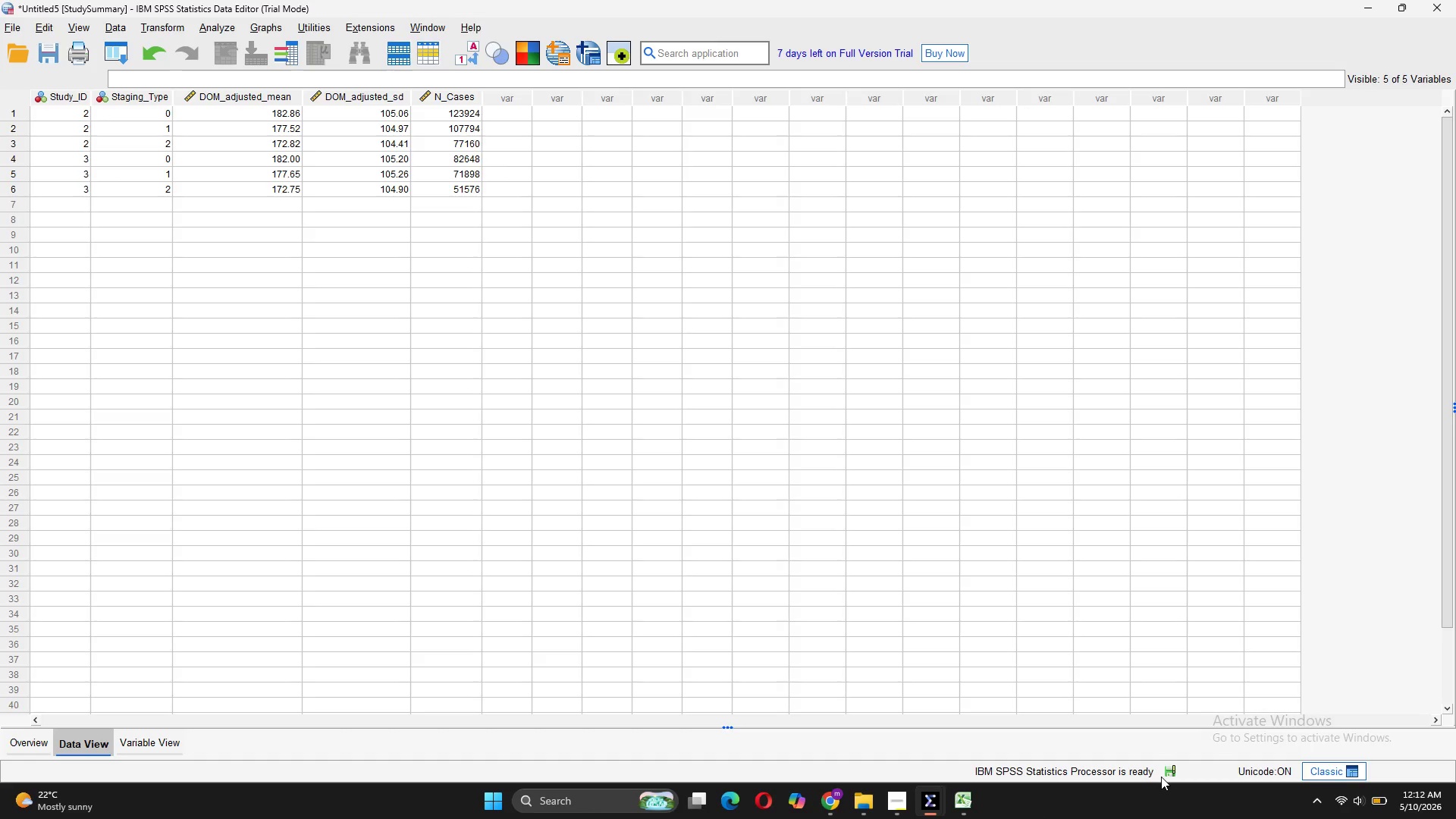 
triple_click([1161, 777])
 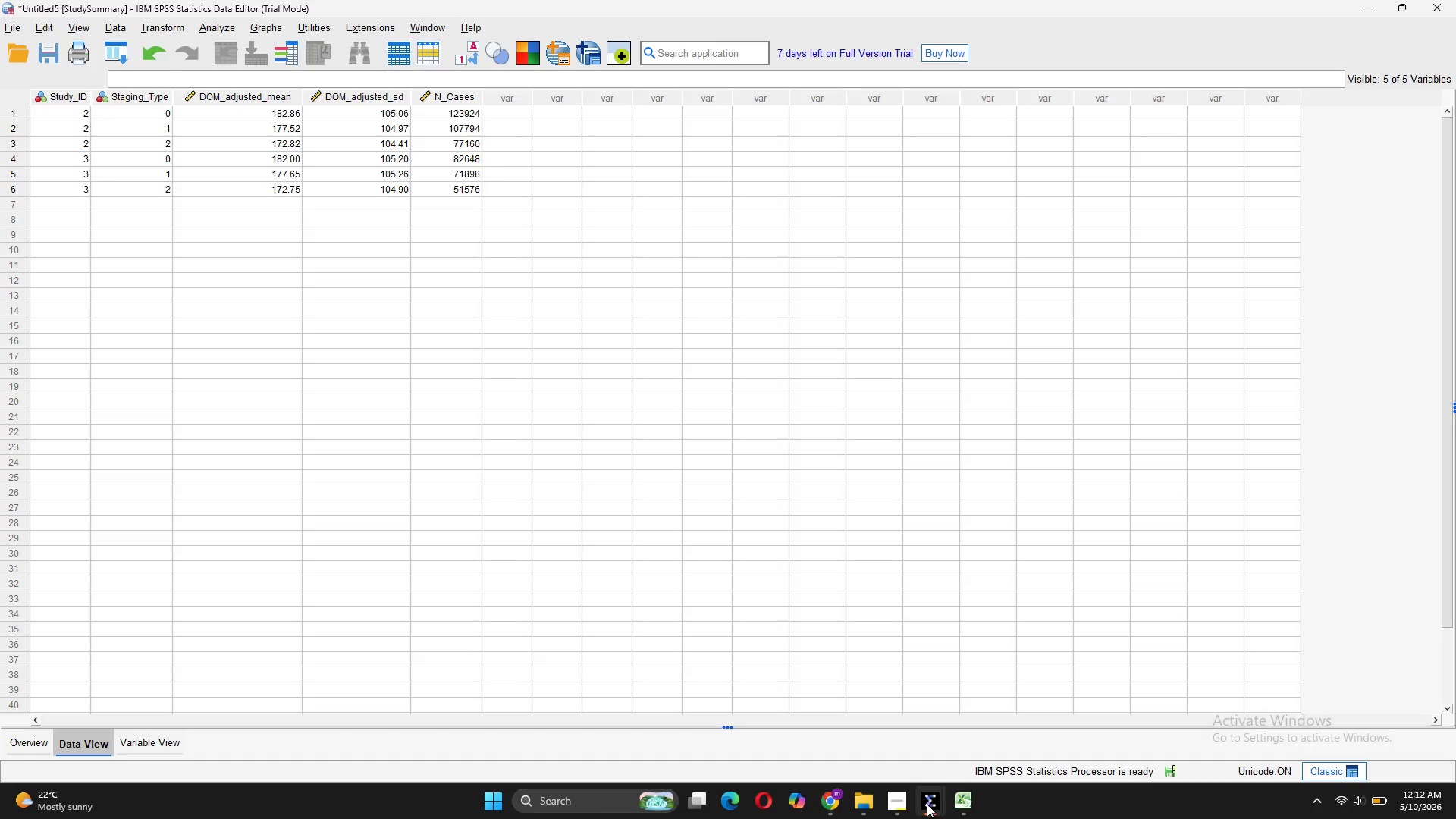 
wait(7.59)
 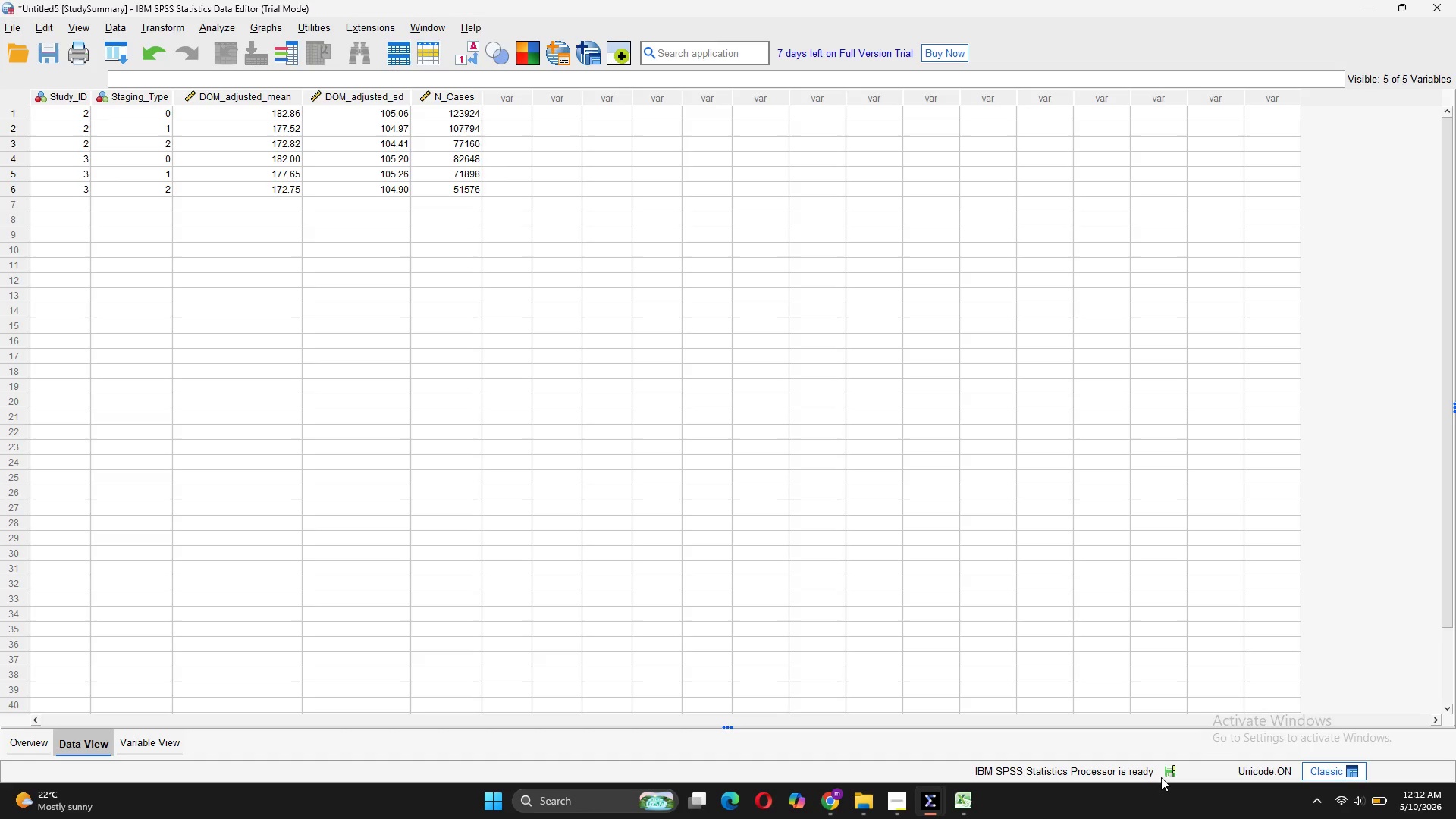 
left_click([1326, 668])
 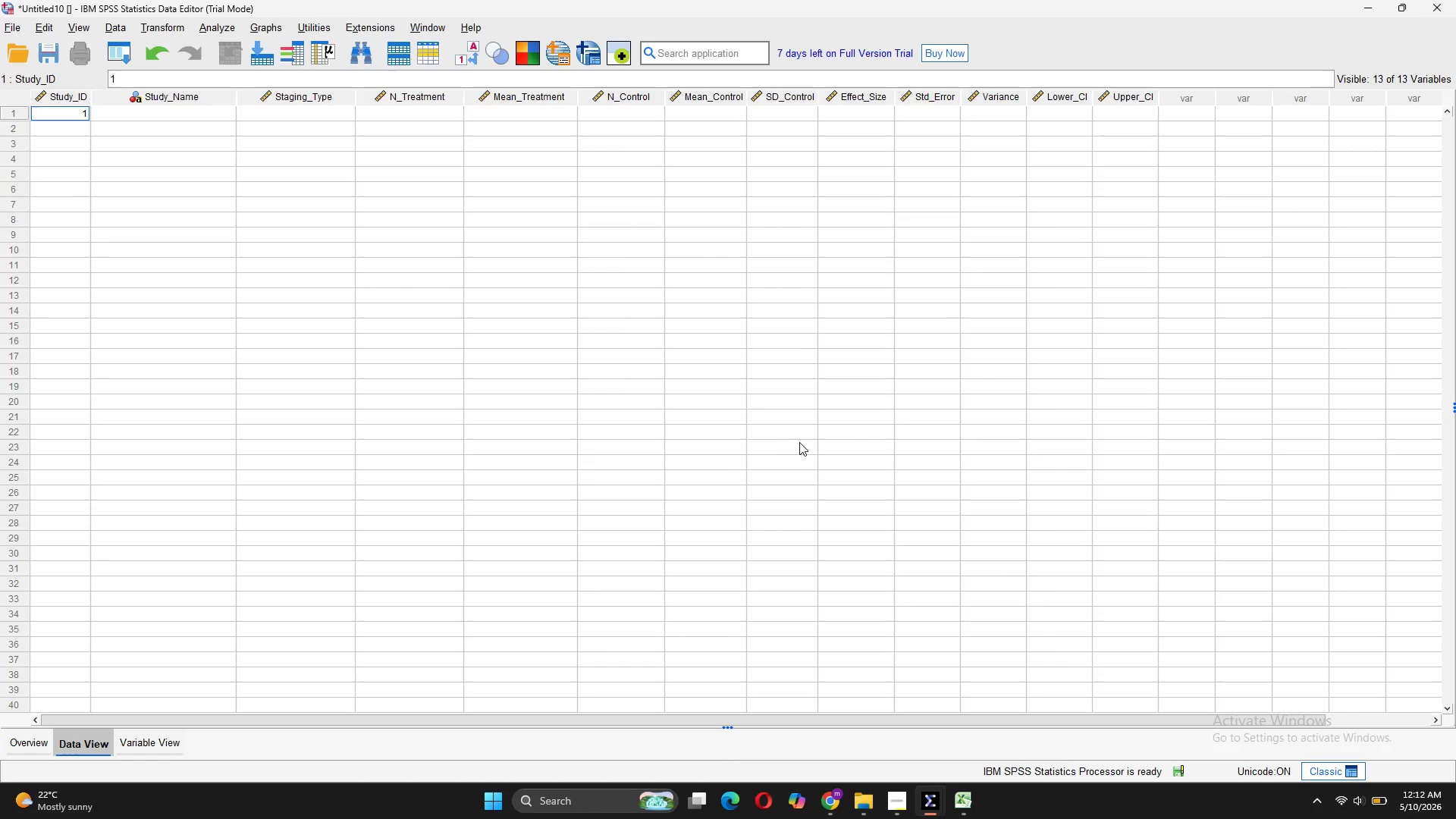 
double_click([777, 482])
 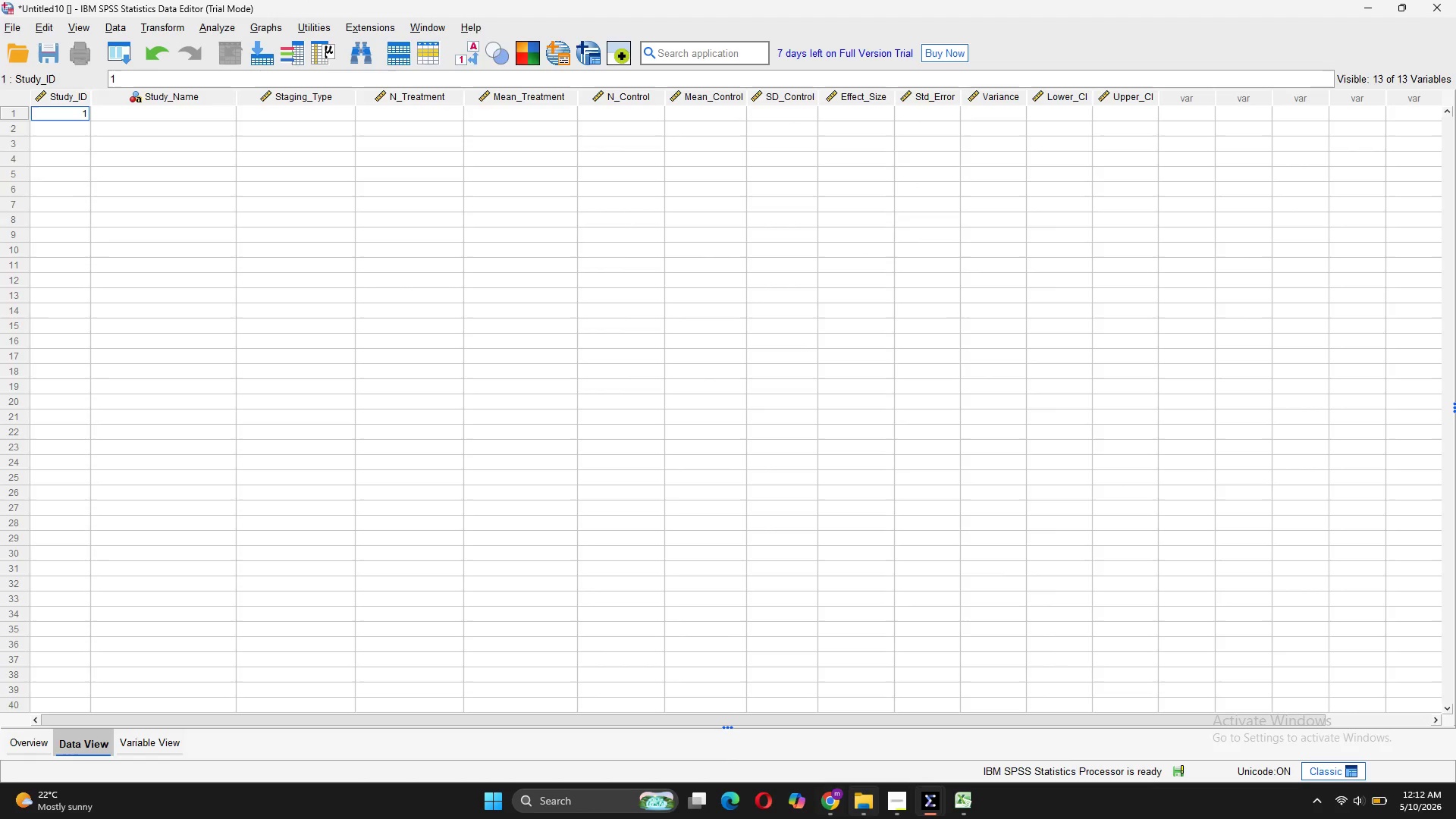 
mouse_move([893, 776])
 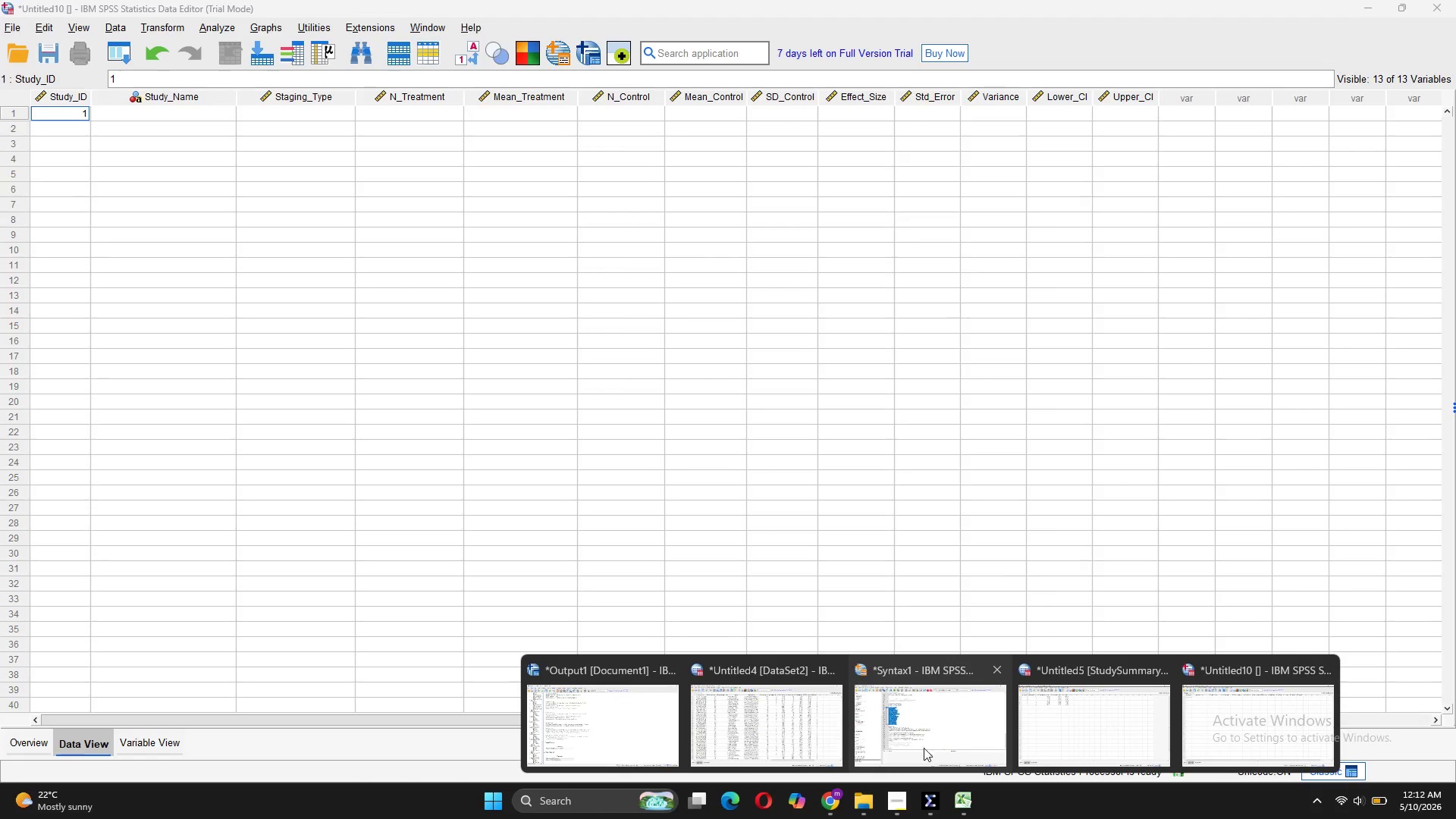 
left_click([946, 743])
 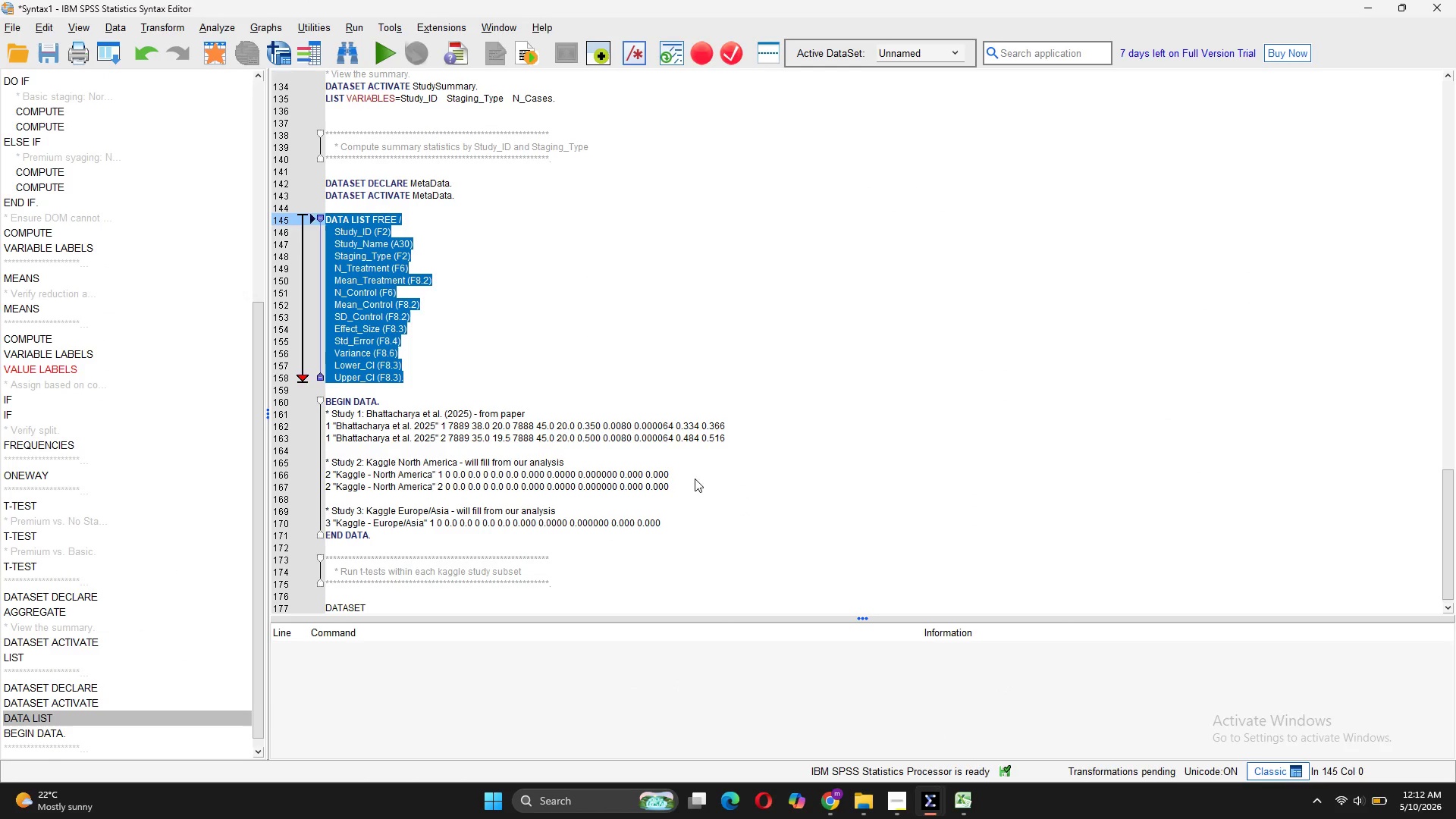 
left_click_drag(start_coordinate=[692, 479], to_coordinate=[676, 483])
 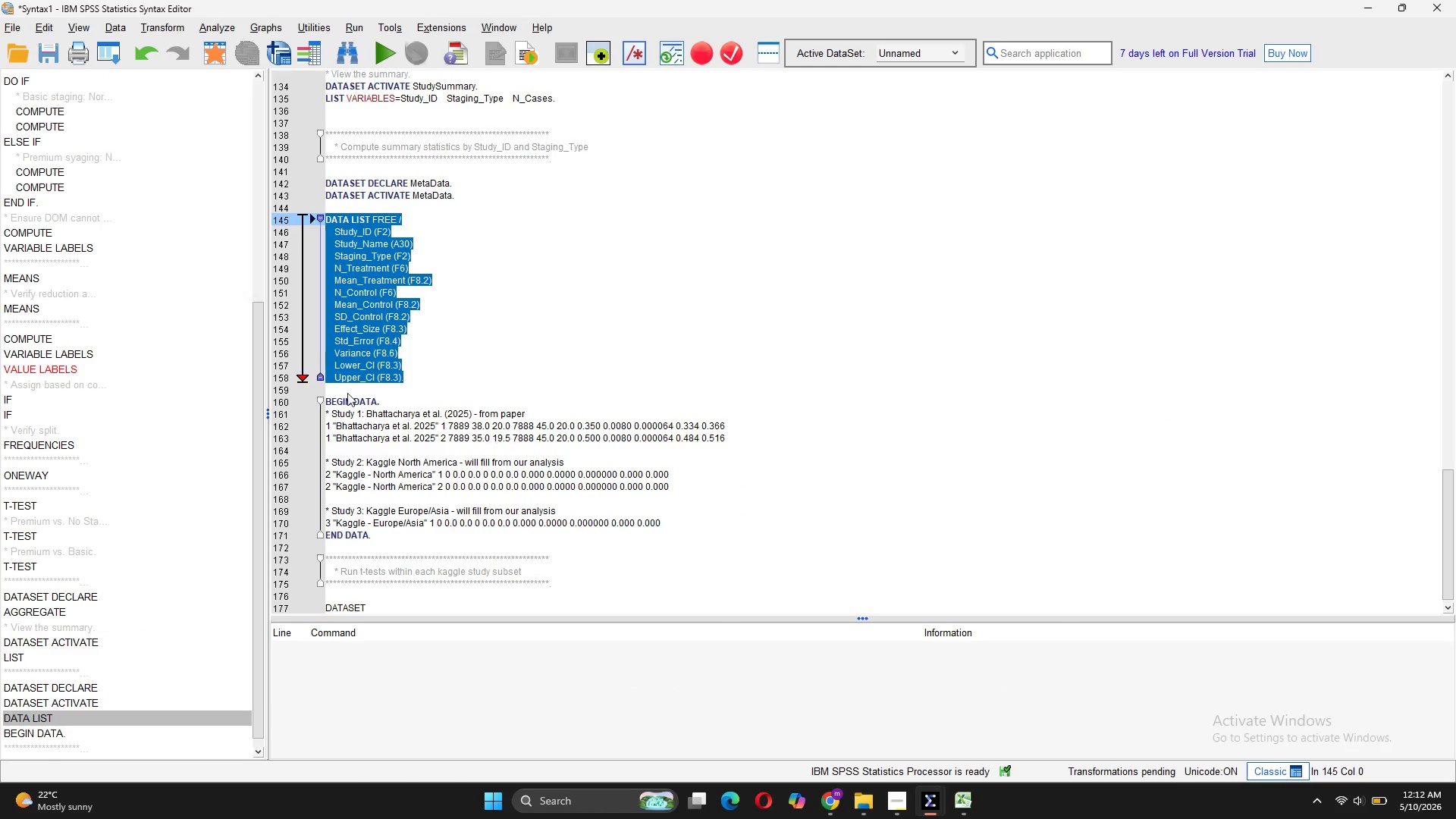 
triple_click([343, 392])
 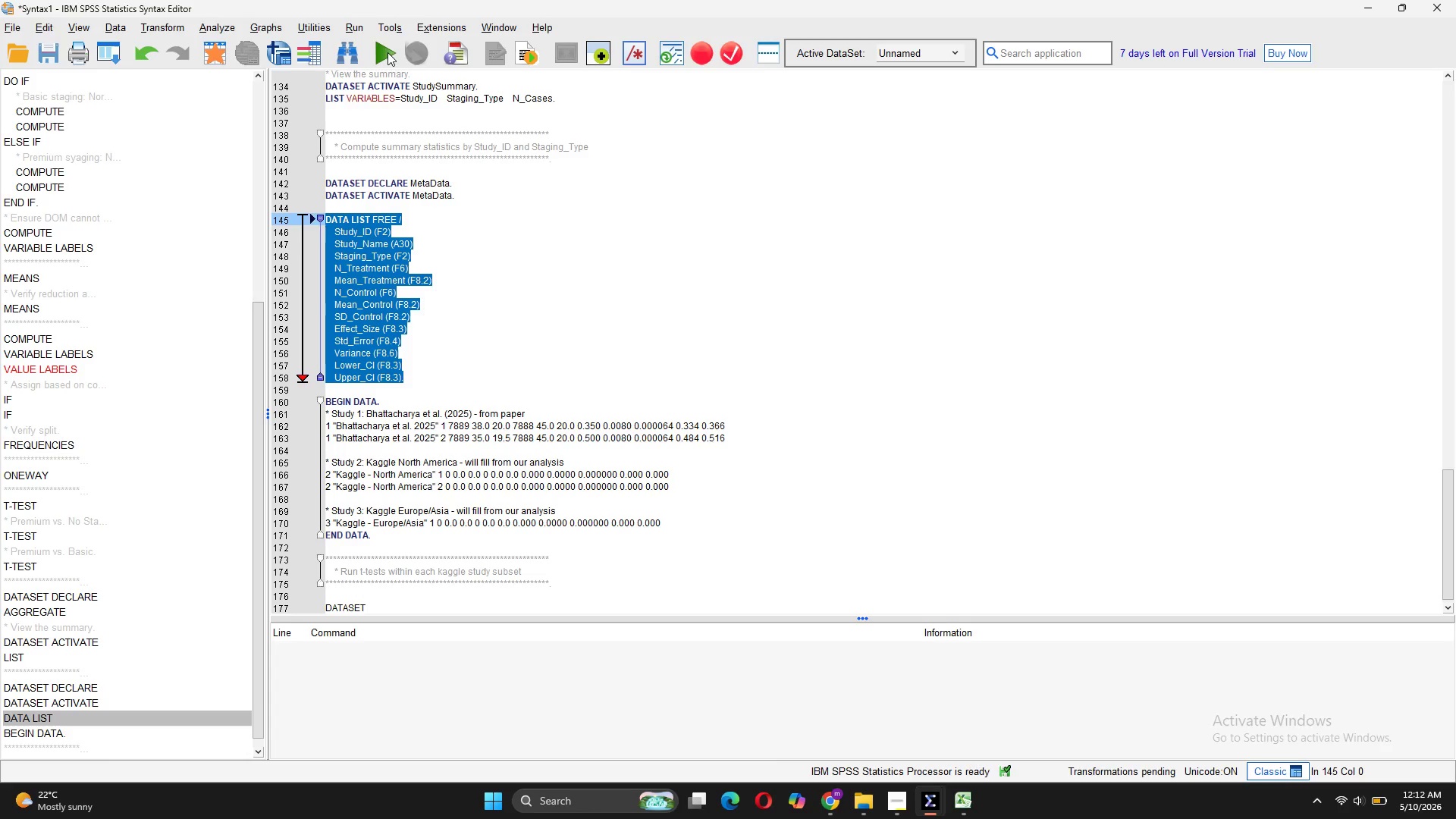 
double_click([384, 50])
 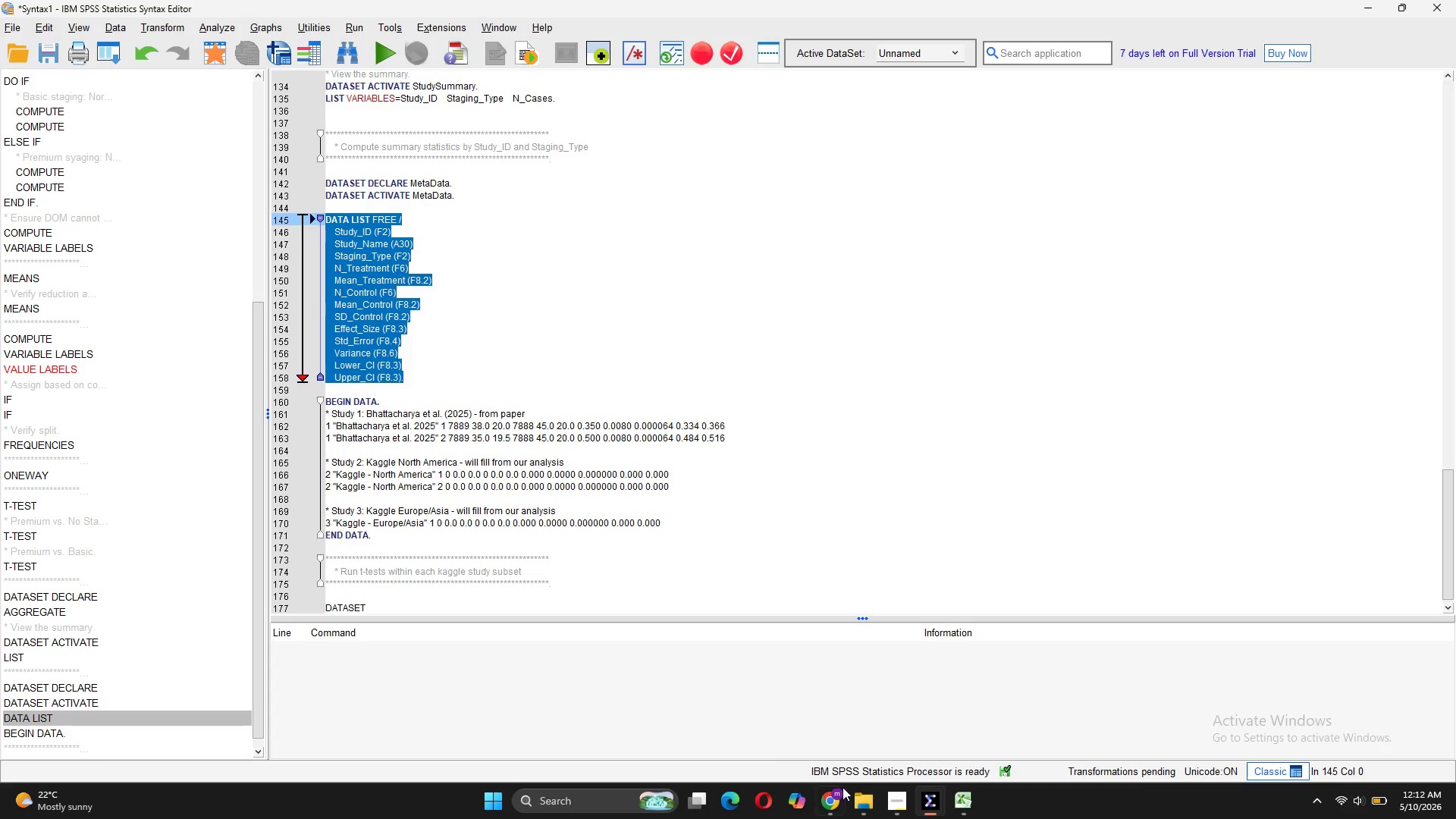 
mouse_move([904, 792])
 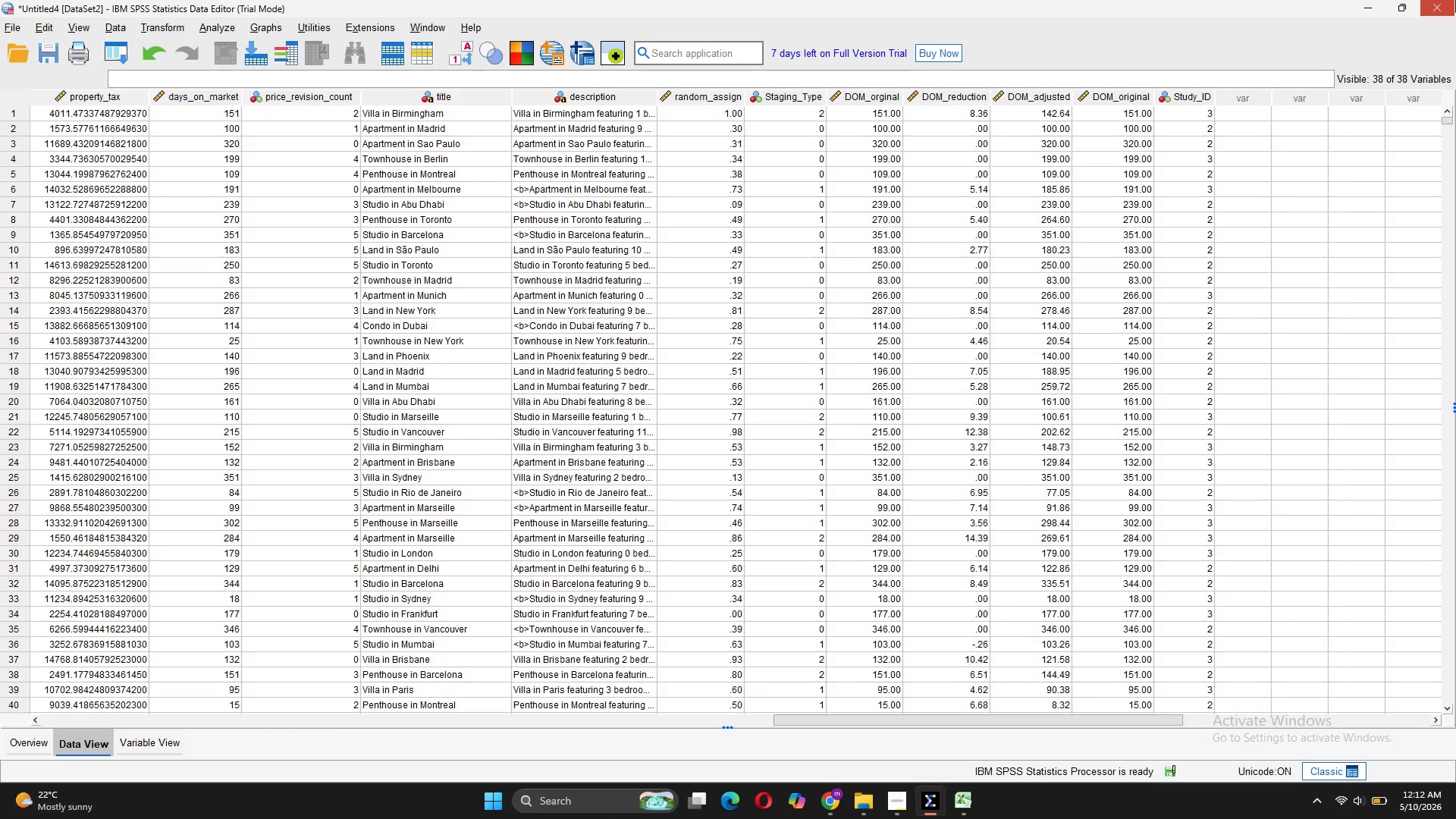 
double_click([1445, 5])
 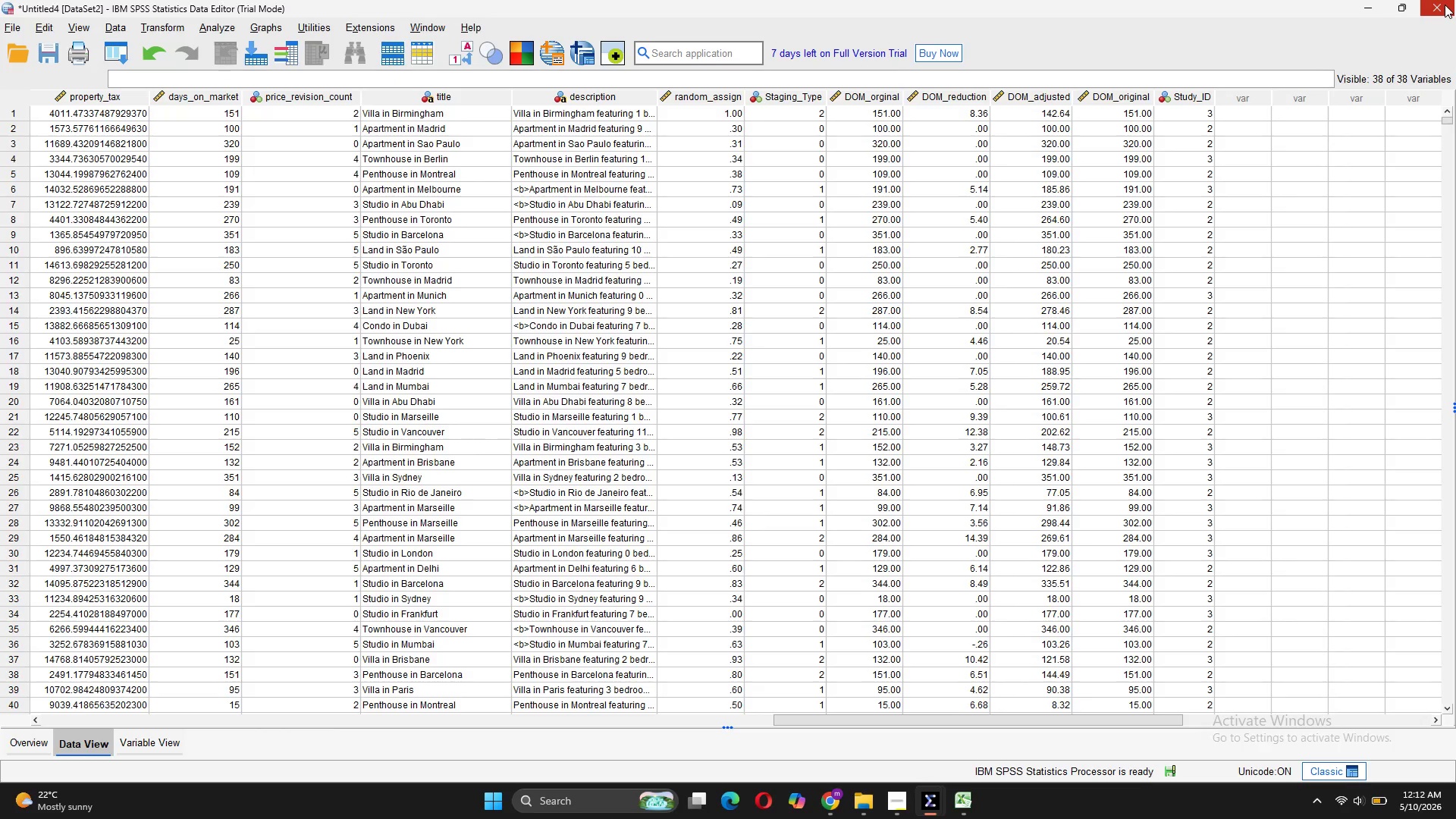 
triple_click([1445, 5])
 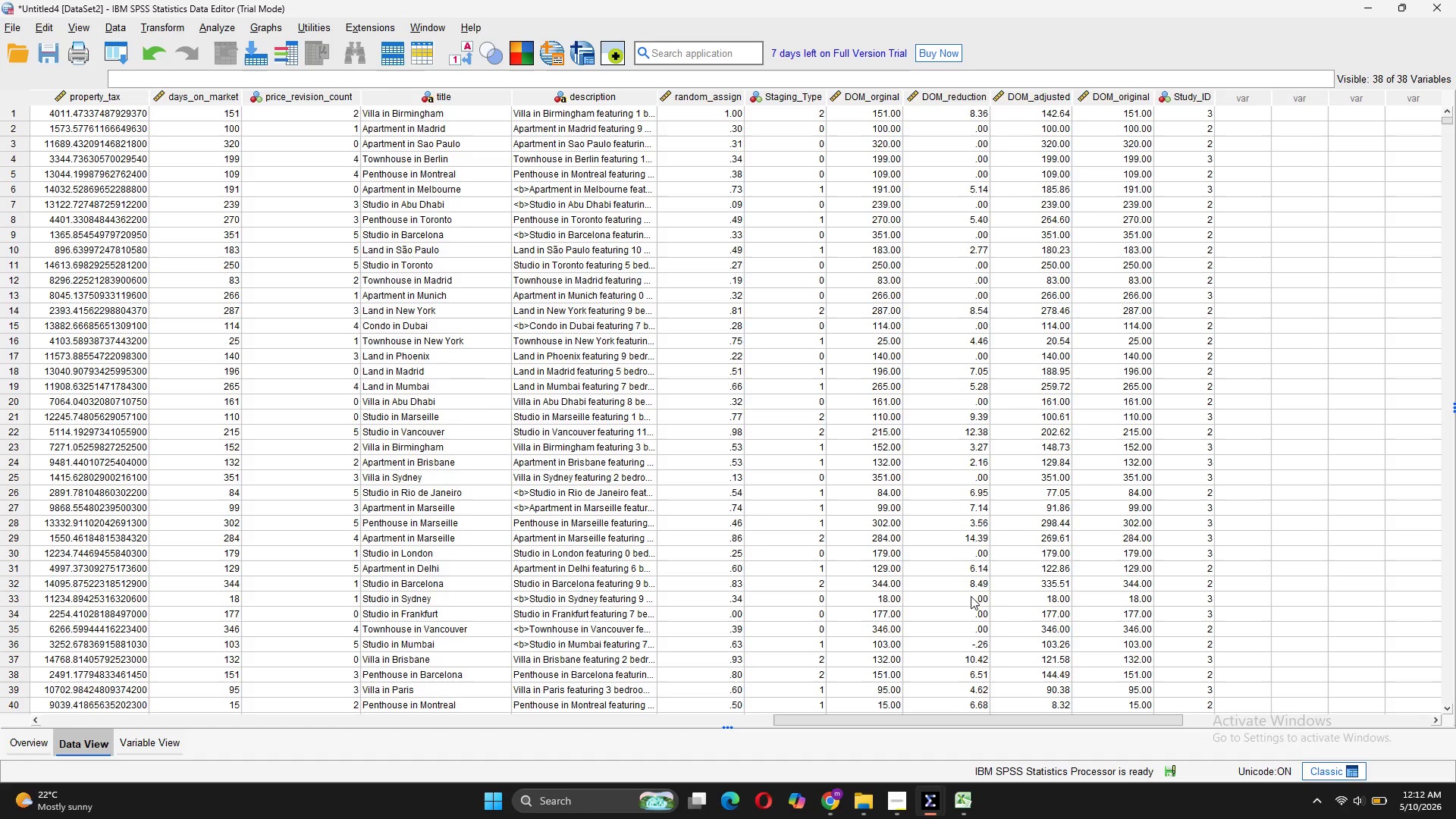 
wait(6.16)
 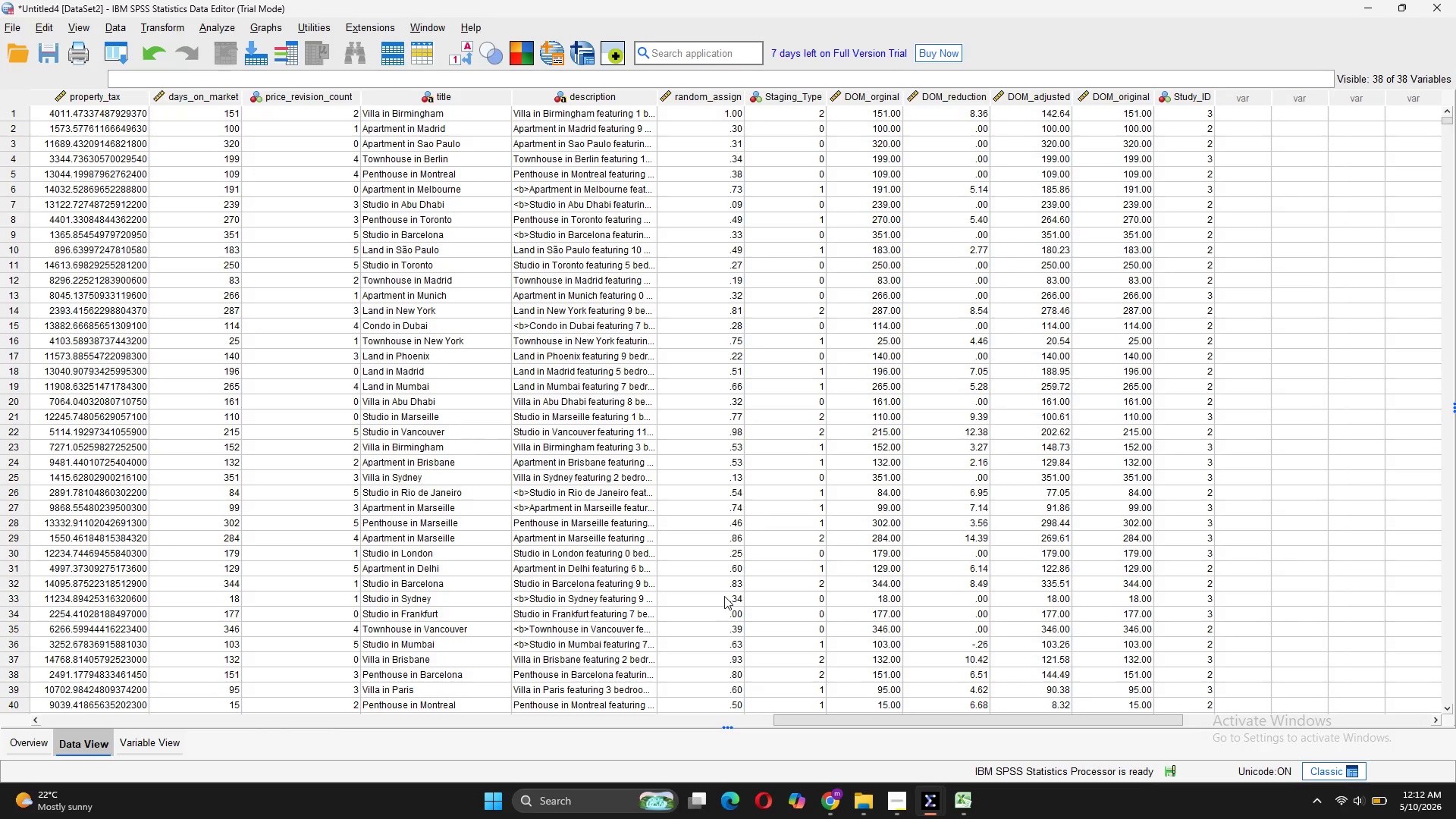 
left_click([1363, 0])
 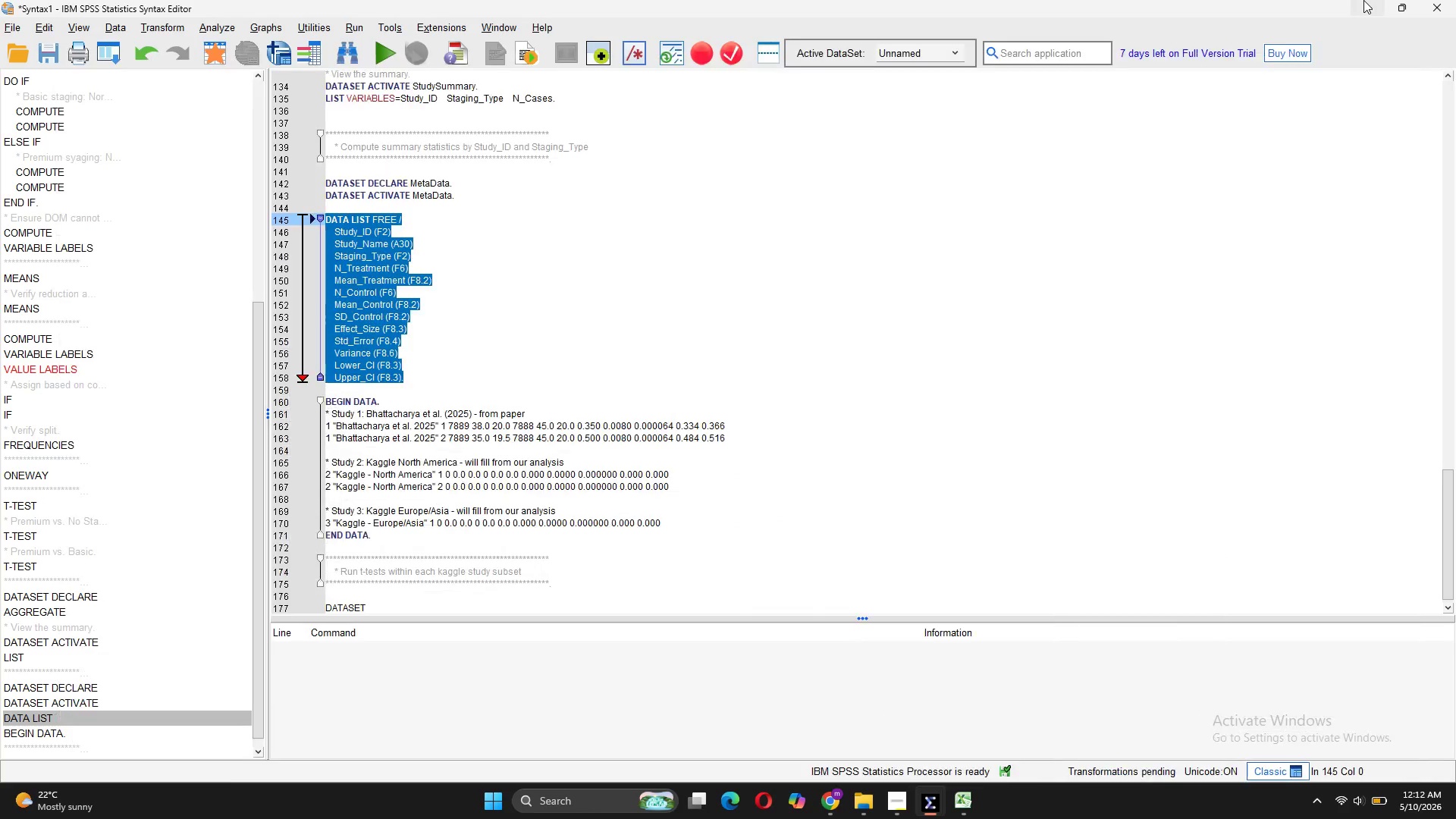 
left_click([1363, 0])
 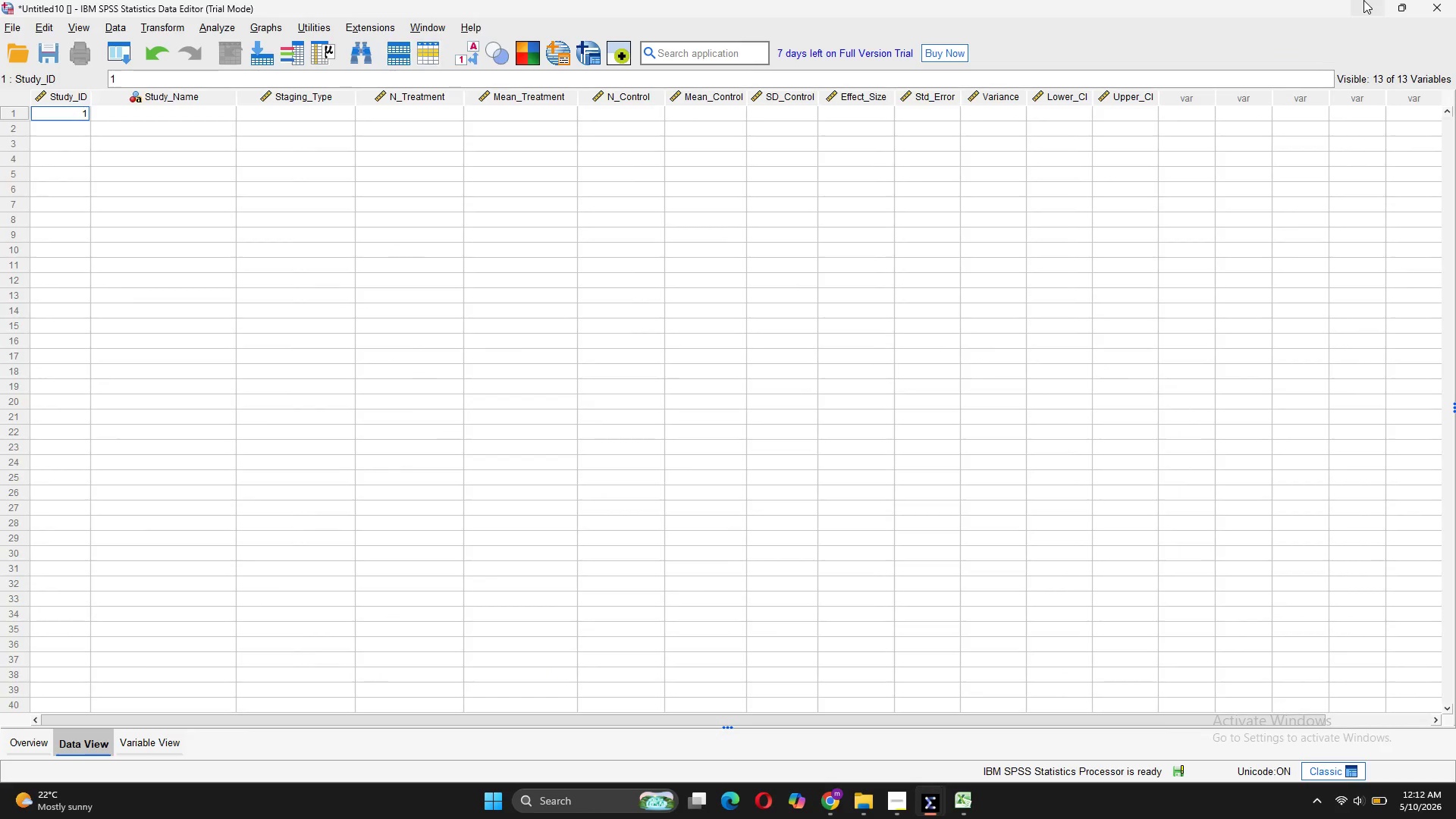 
left_click([1363, 0])